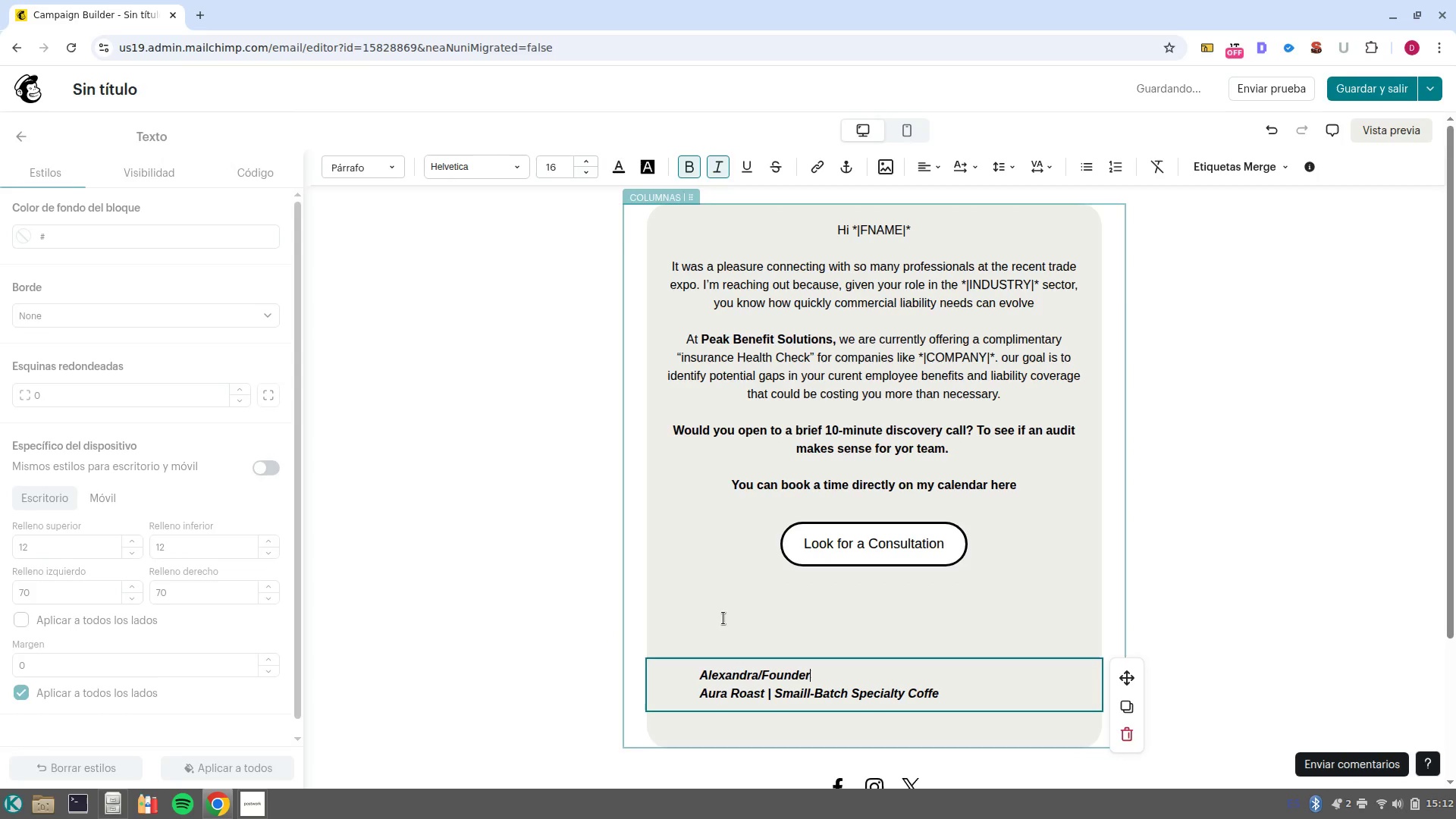 
left_click([723, 618])
 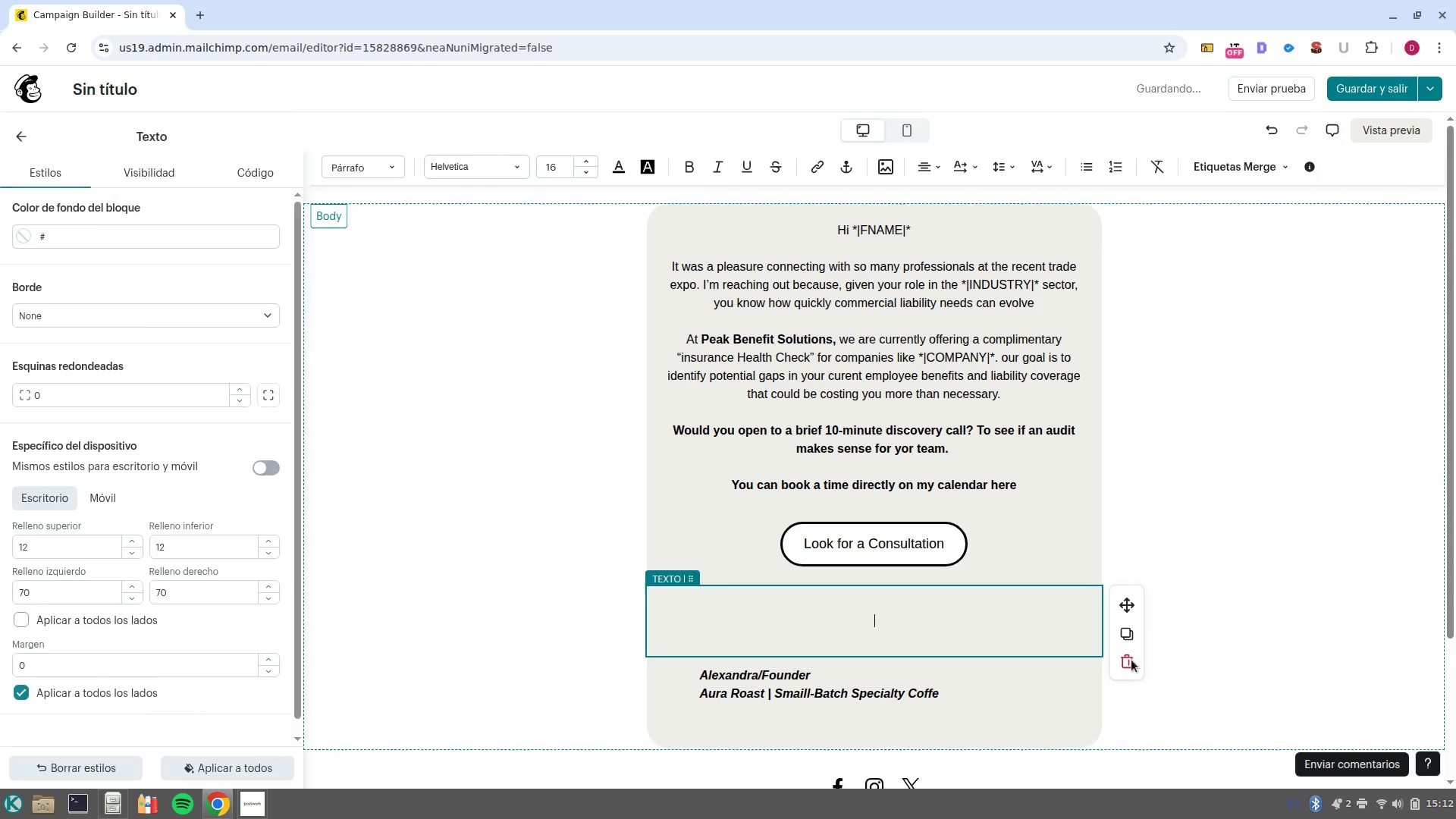 
left_click([1130, 664])
 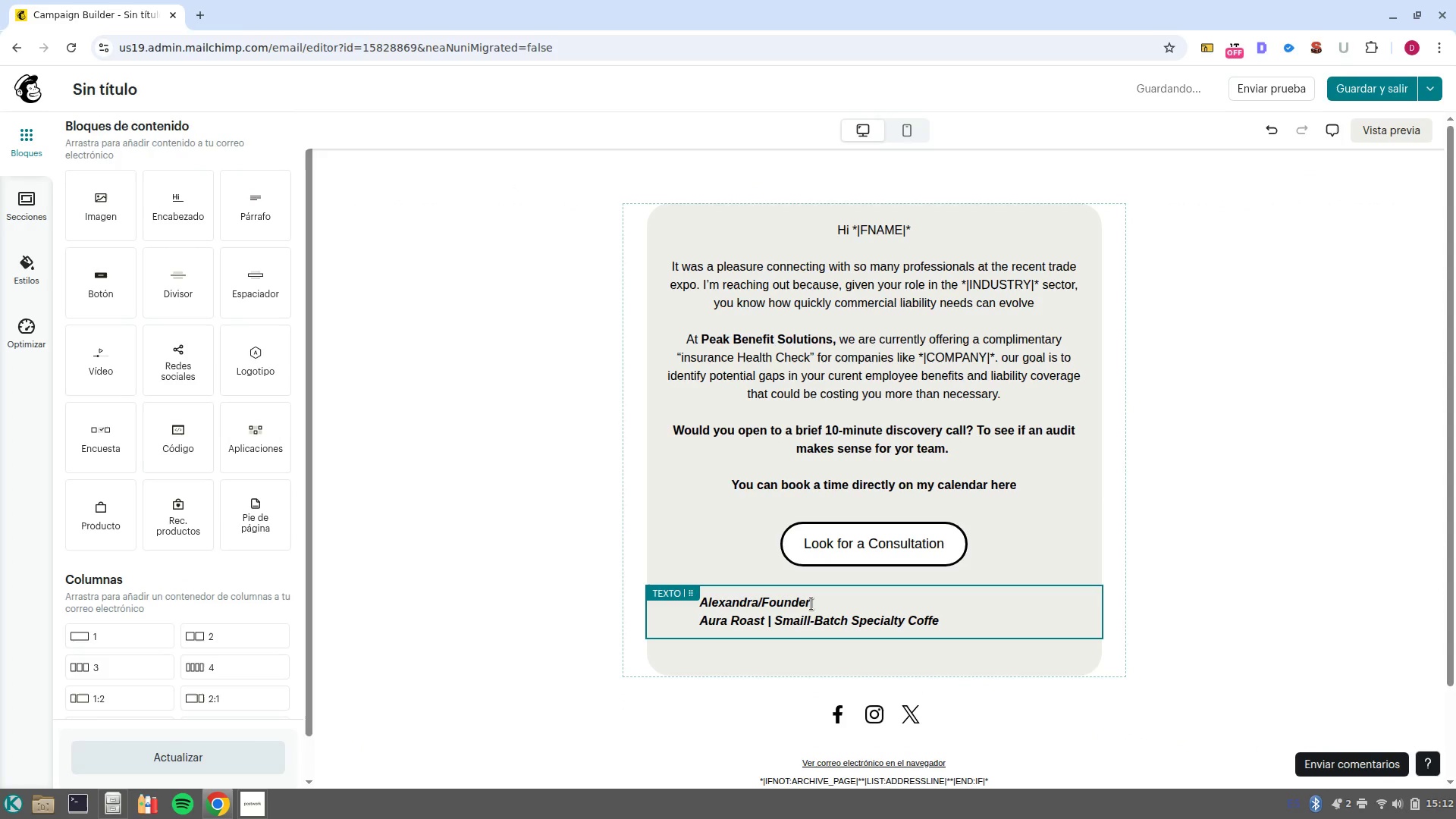 
scroll: coordinate [908, 630], scroll_direction: down, amount: 1.0
 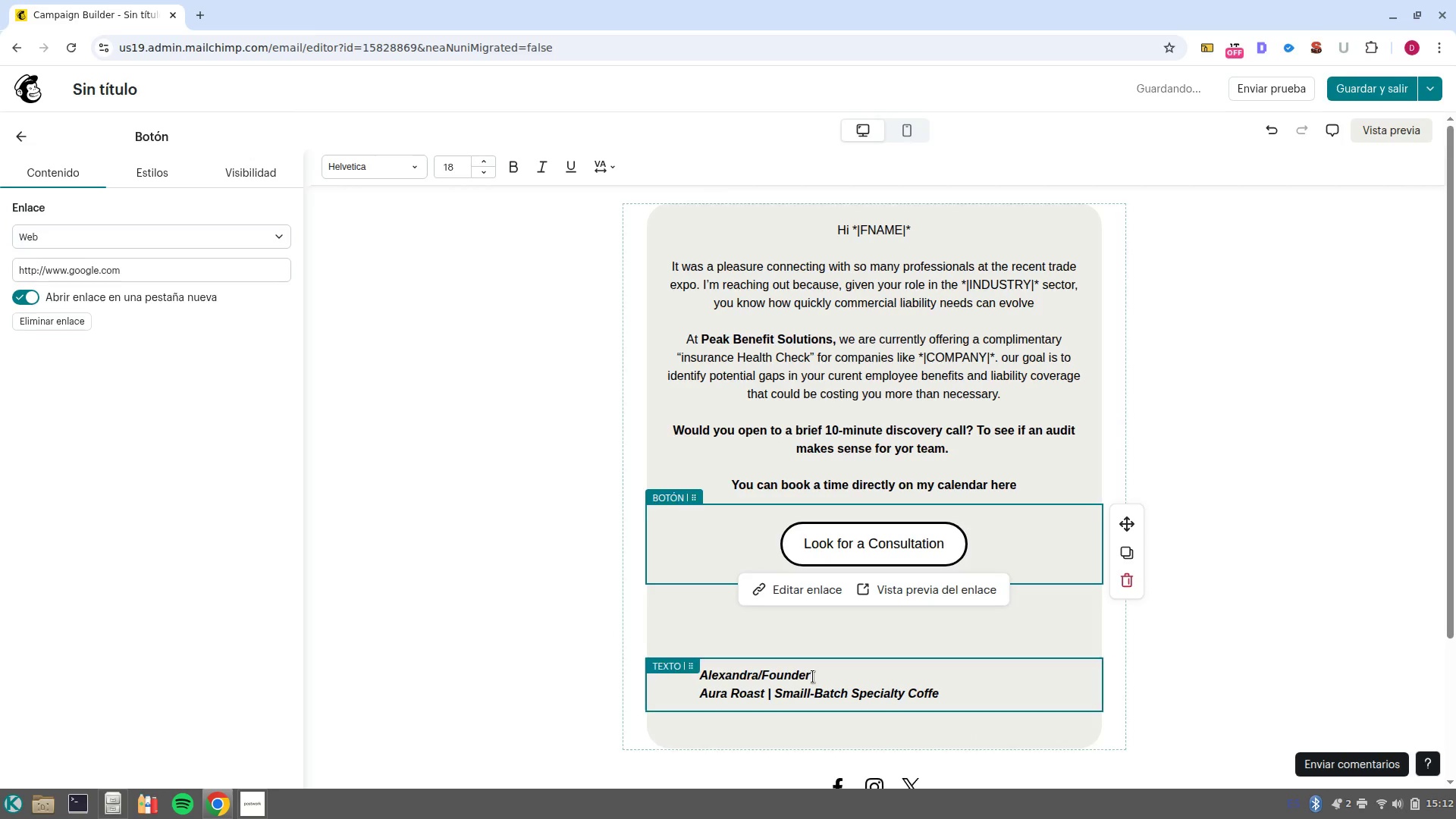 
left_click([817, 601])
 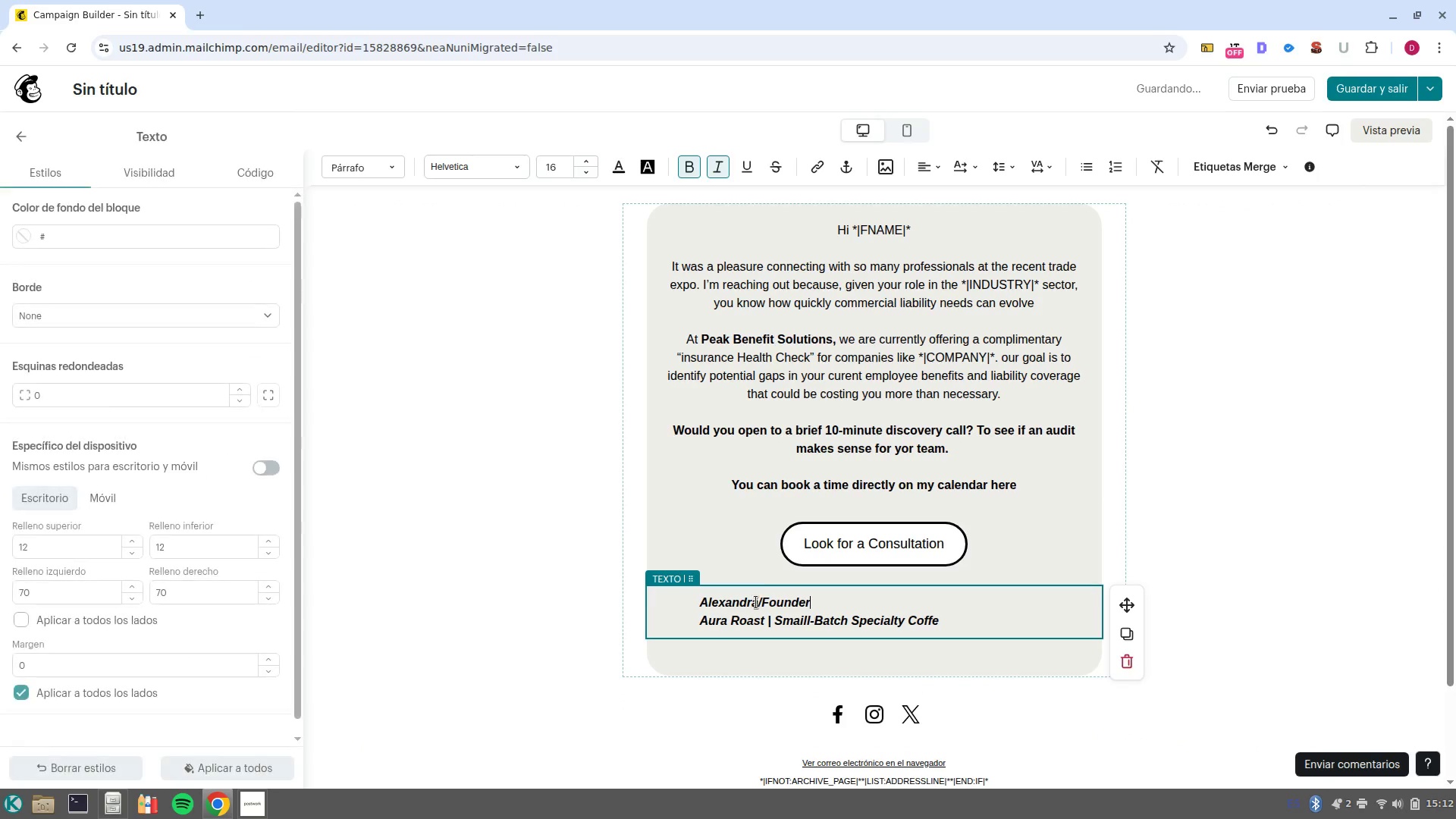 
left_click([756, 602])
 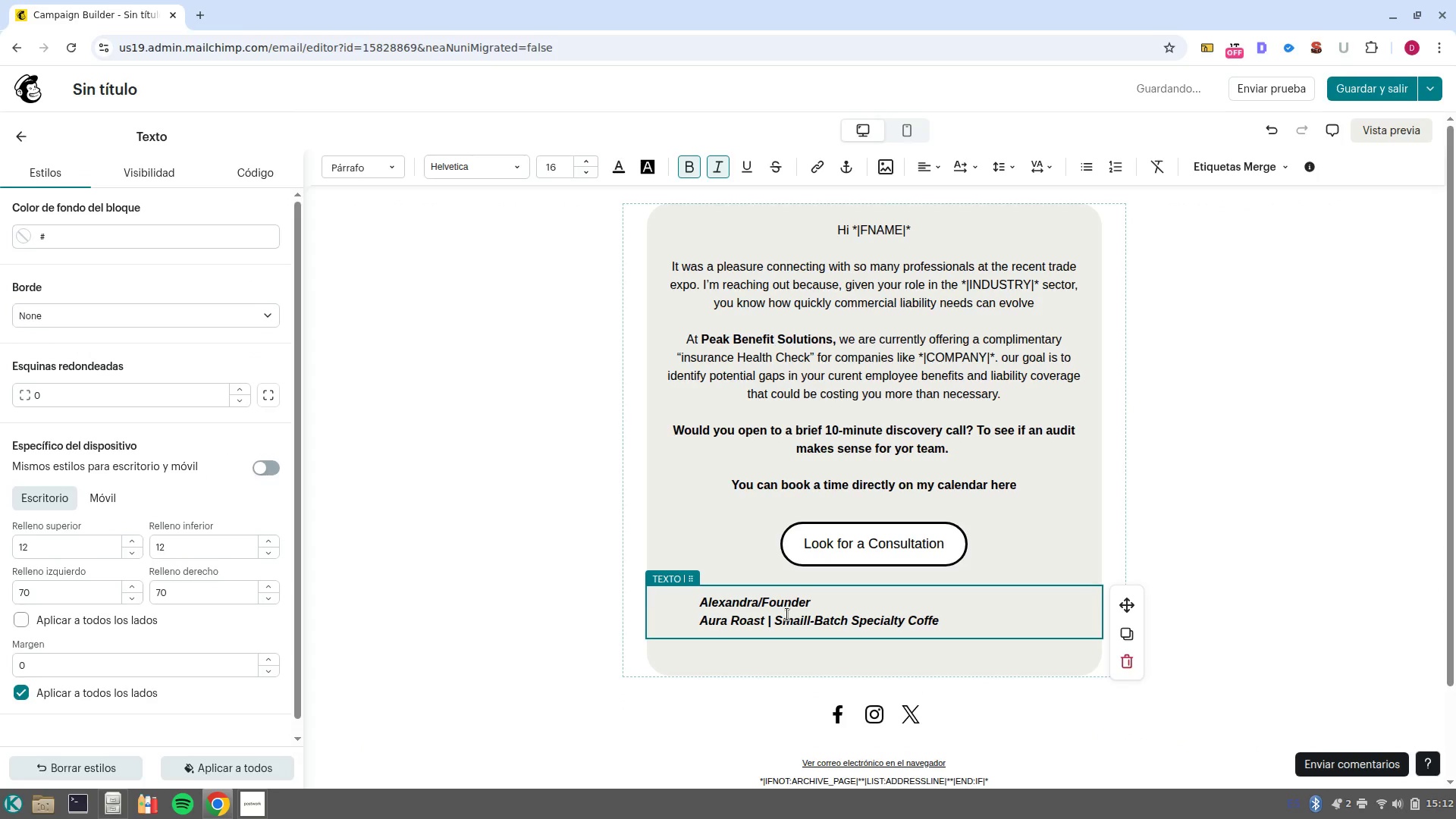 
key(Backspace)
 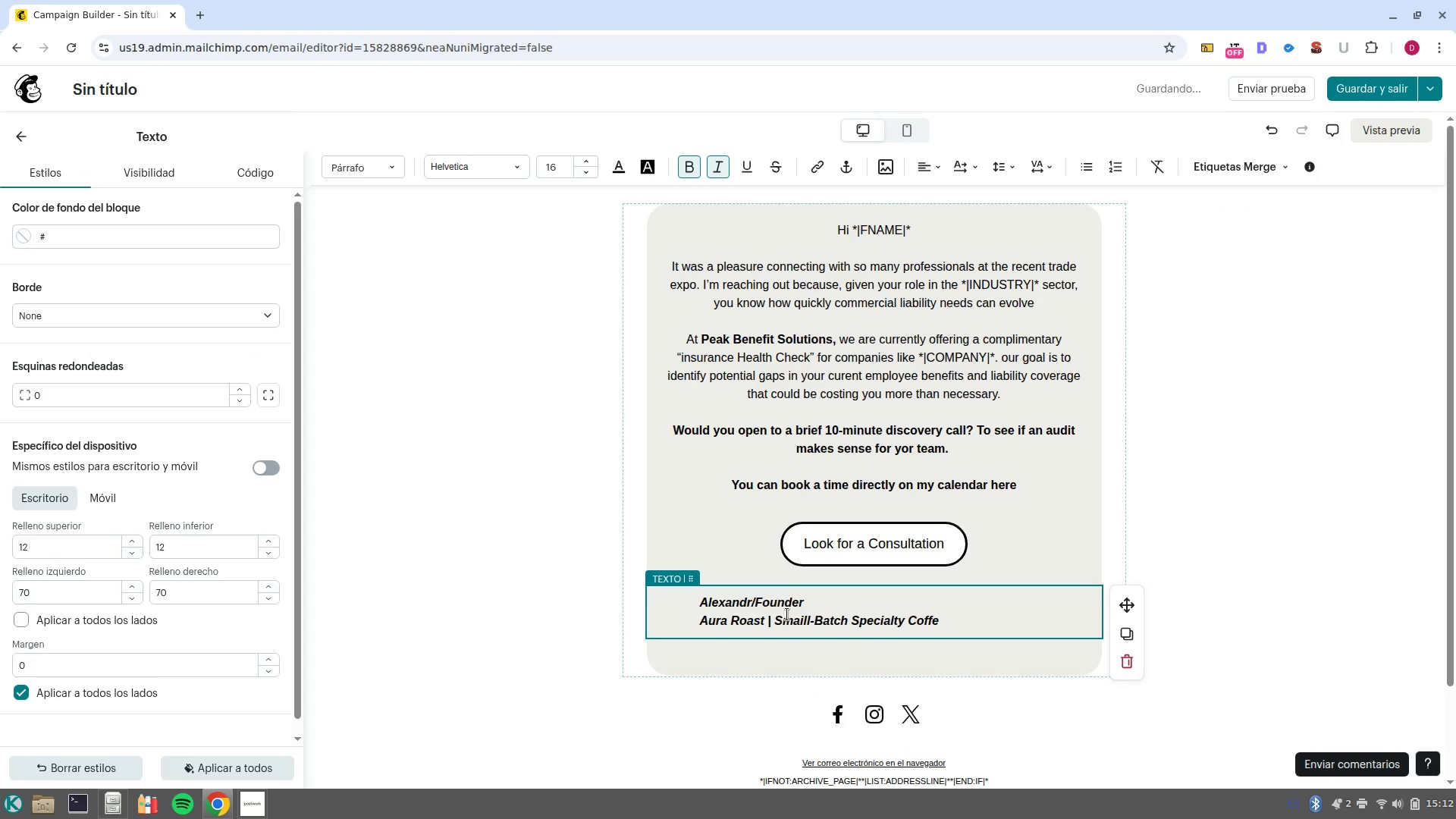 
key(O)
 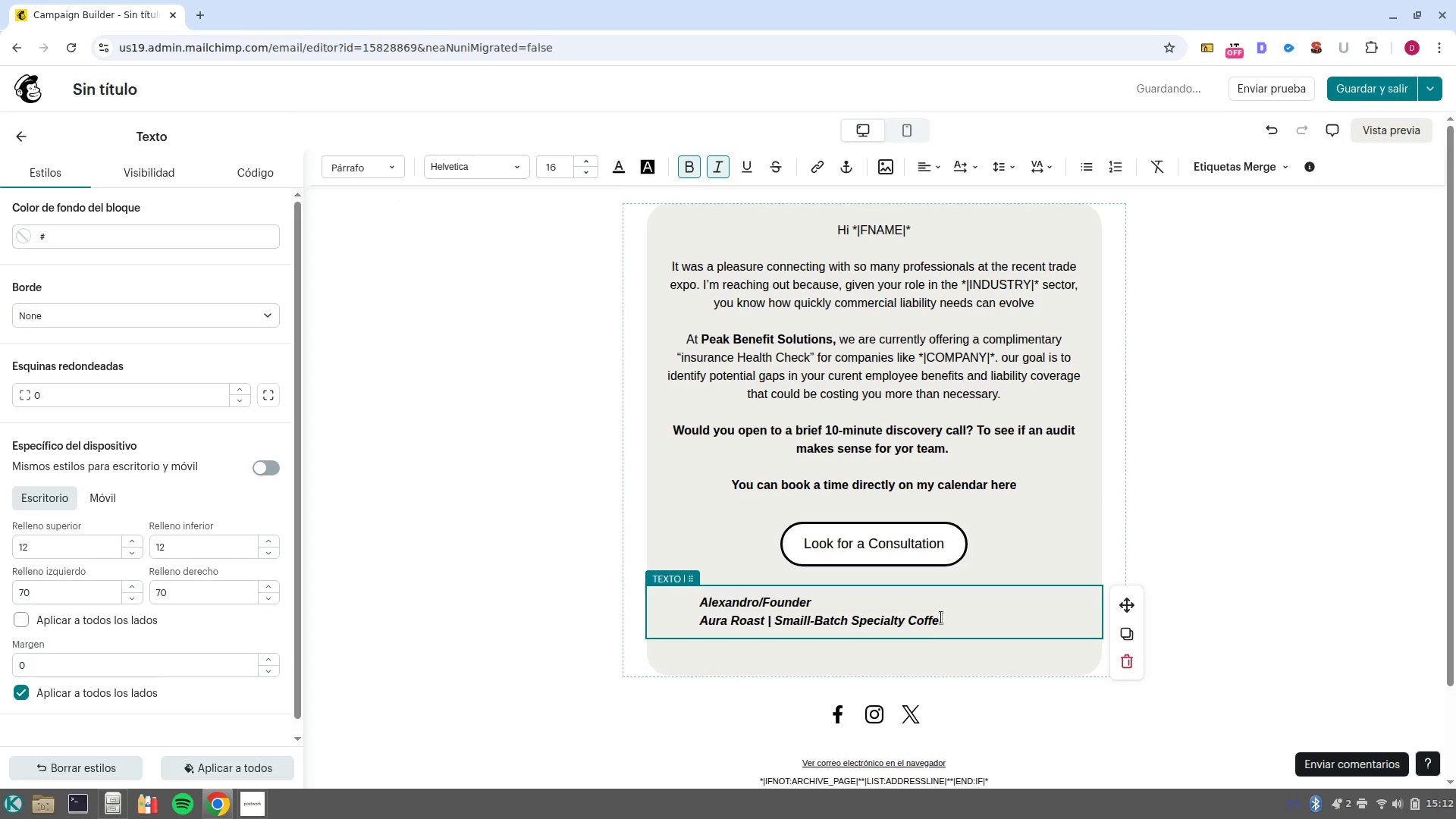 
left_click_drag(start_coordinate=[928, 621], to_coordinate=[687, 623])
 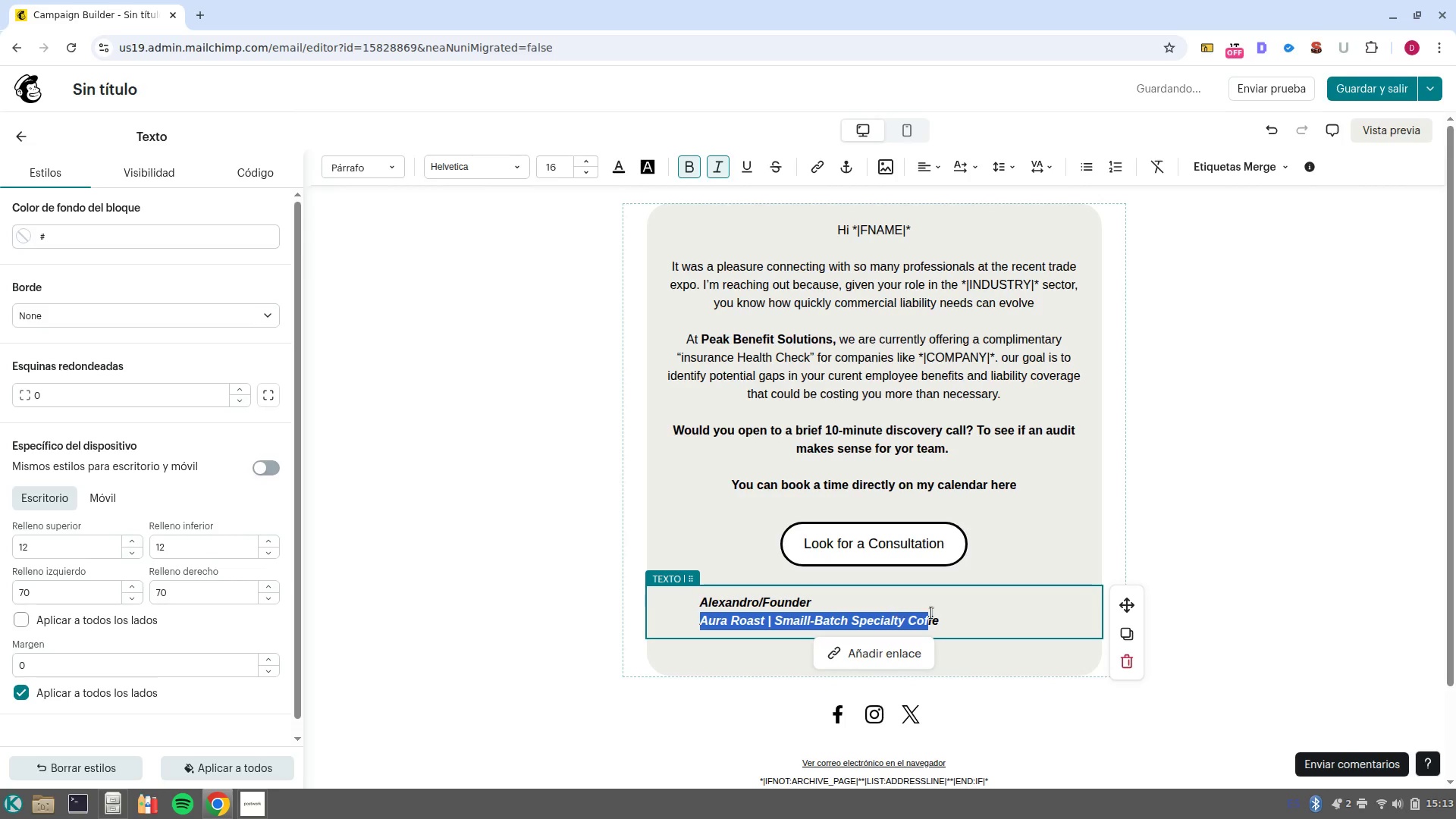 
left_click([949, 611])
 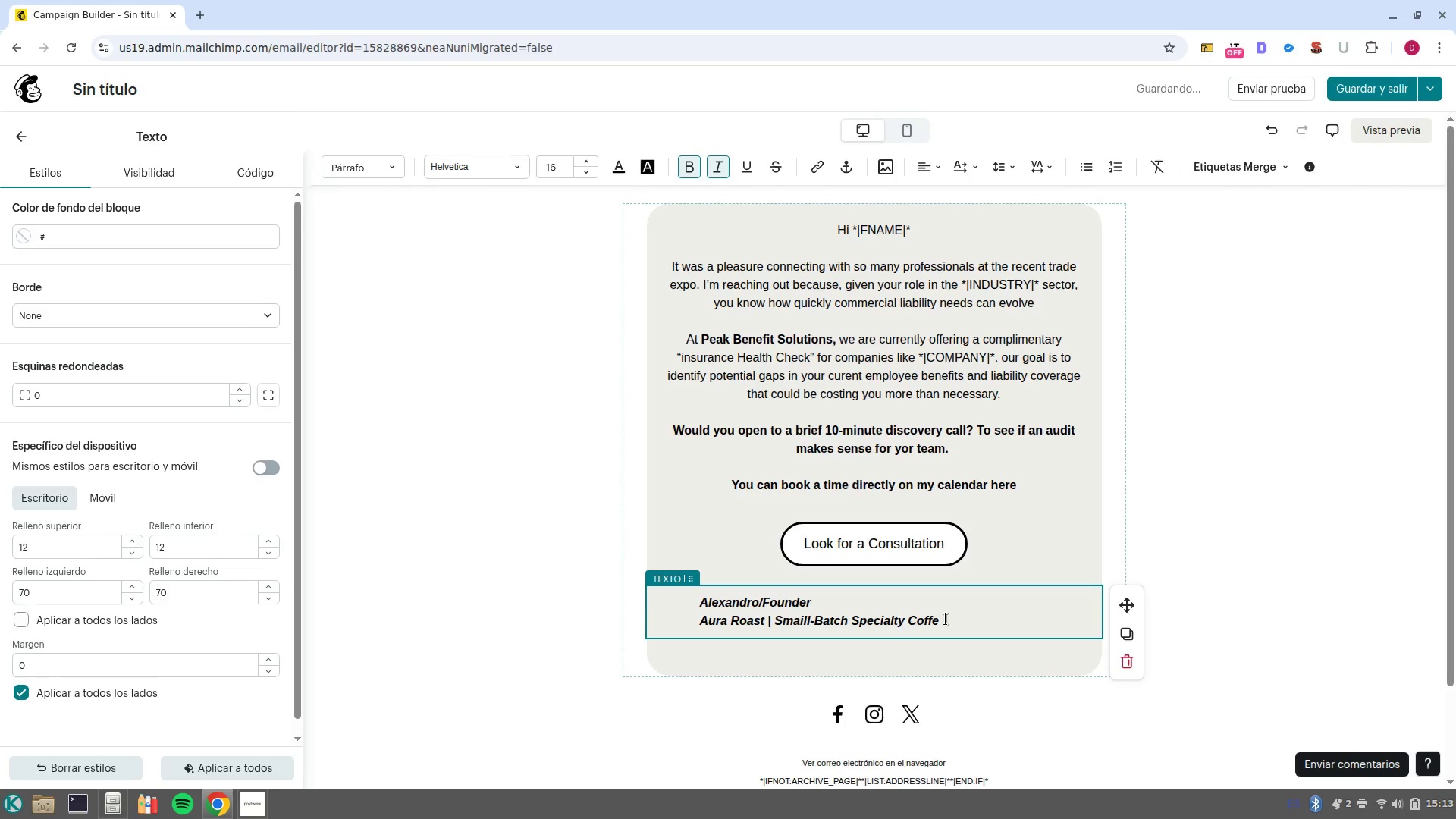 
left_click_drag(start_coordinate=[946, 619], to_coordinate=[700, 623])
 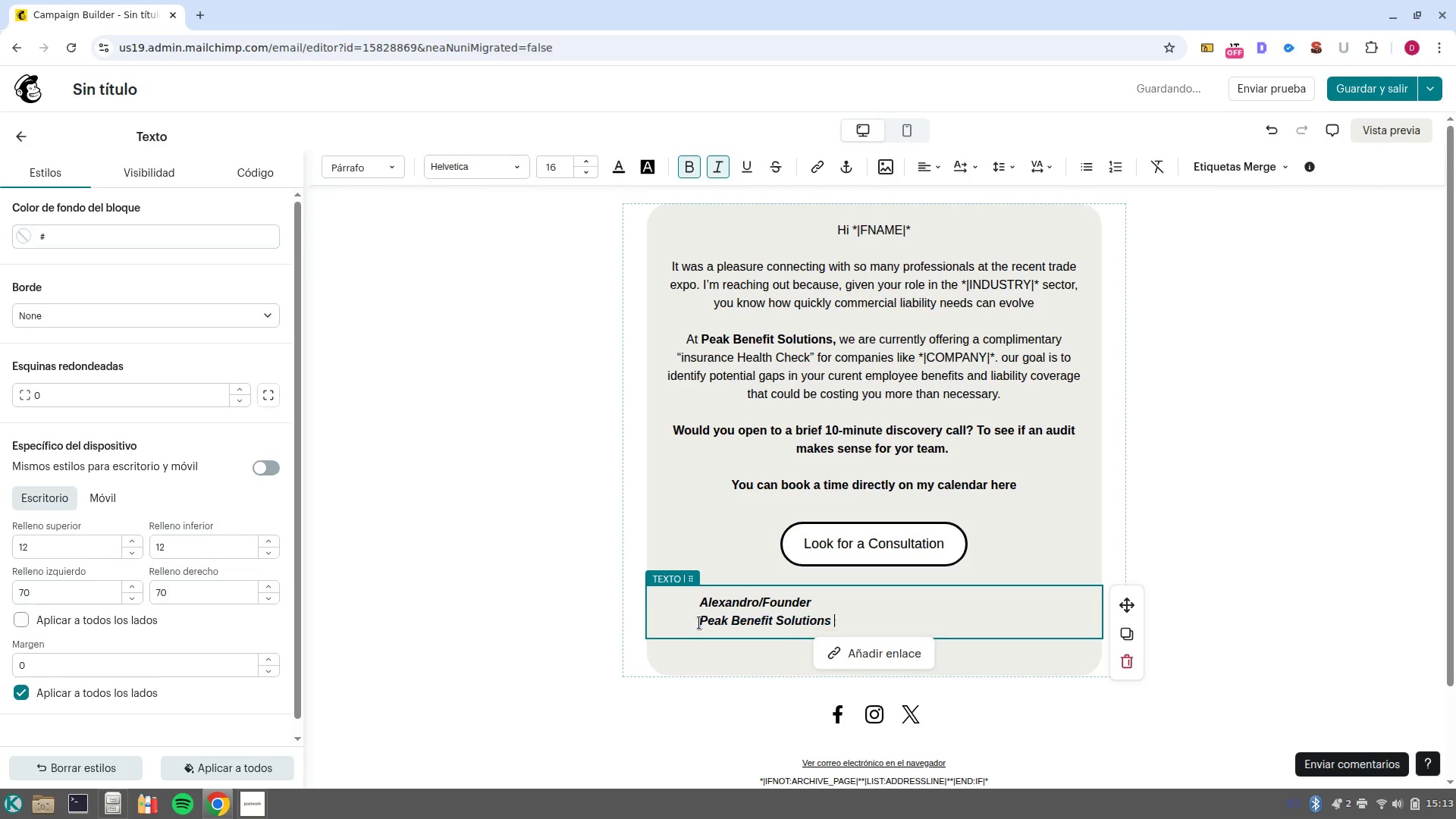 
key(Control+ControlLeft)
 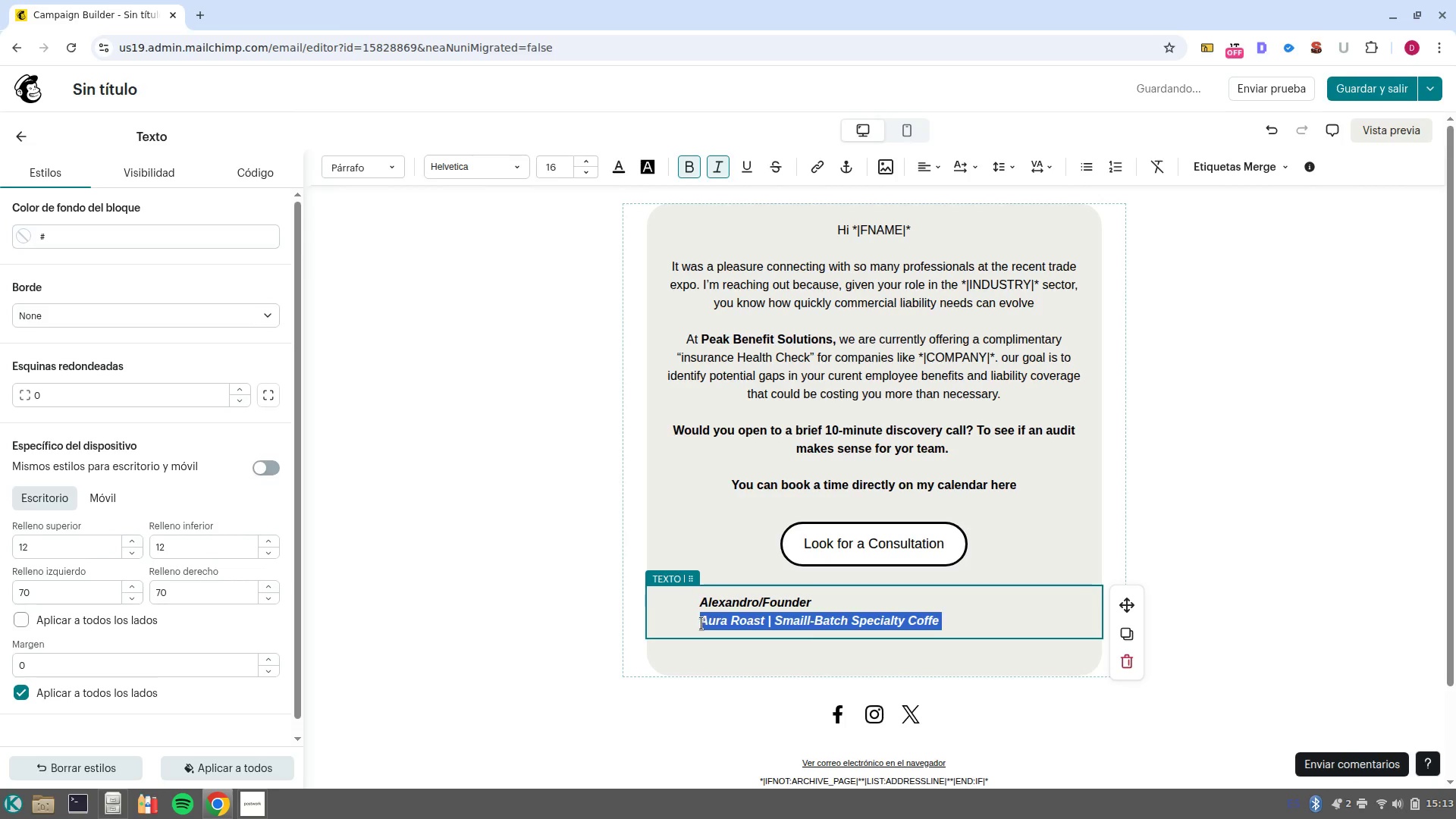 
key(Control+Shift+V)
 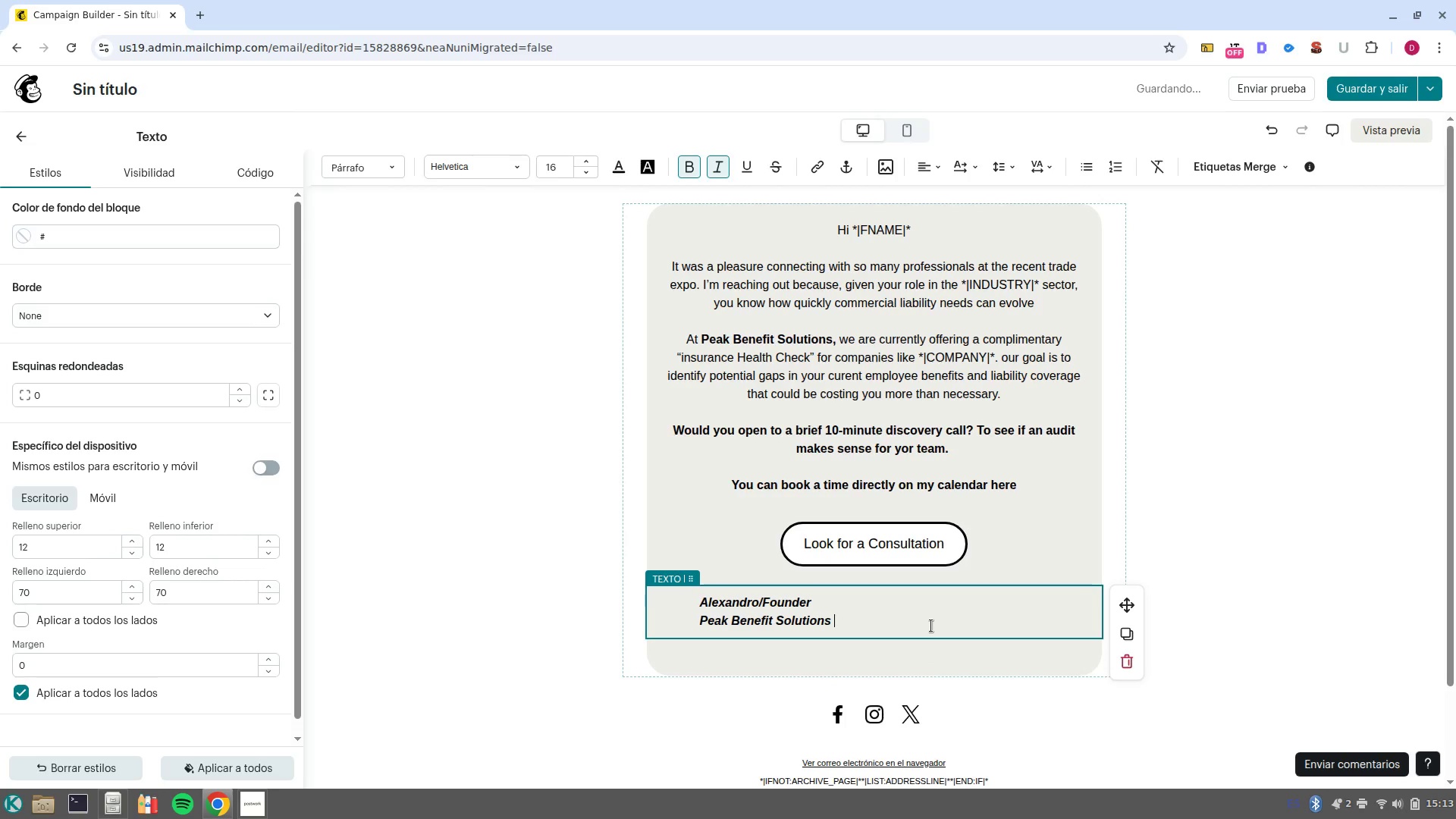 
wait(5.1)
 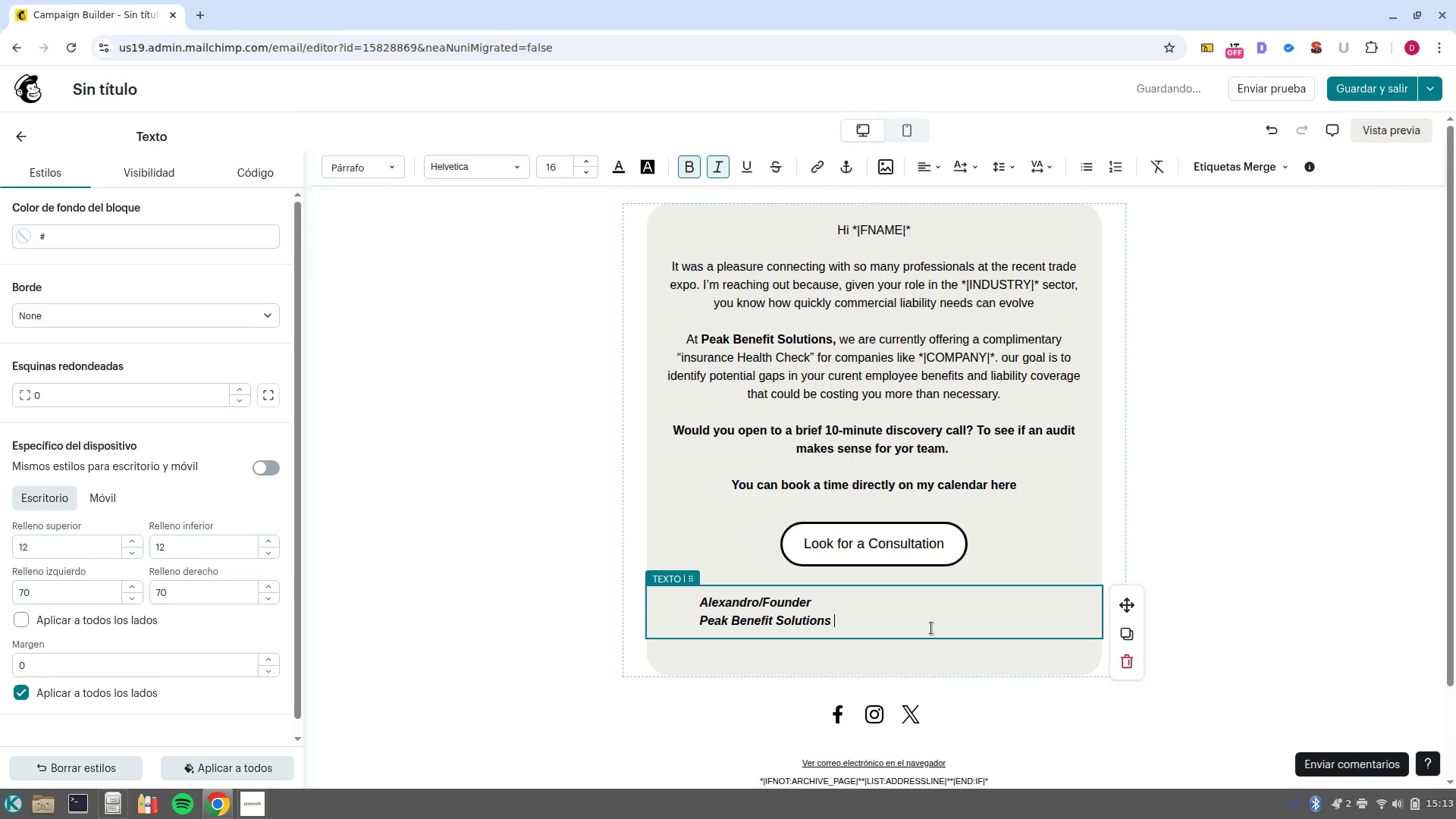 
scroll: coordinate [957, 516], scroll_direction: up, amount: 3.0
 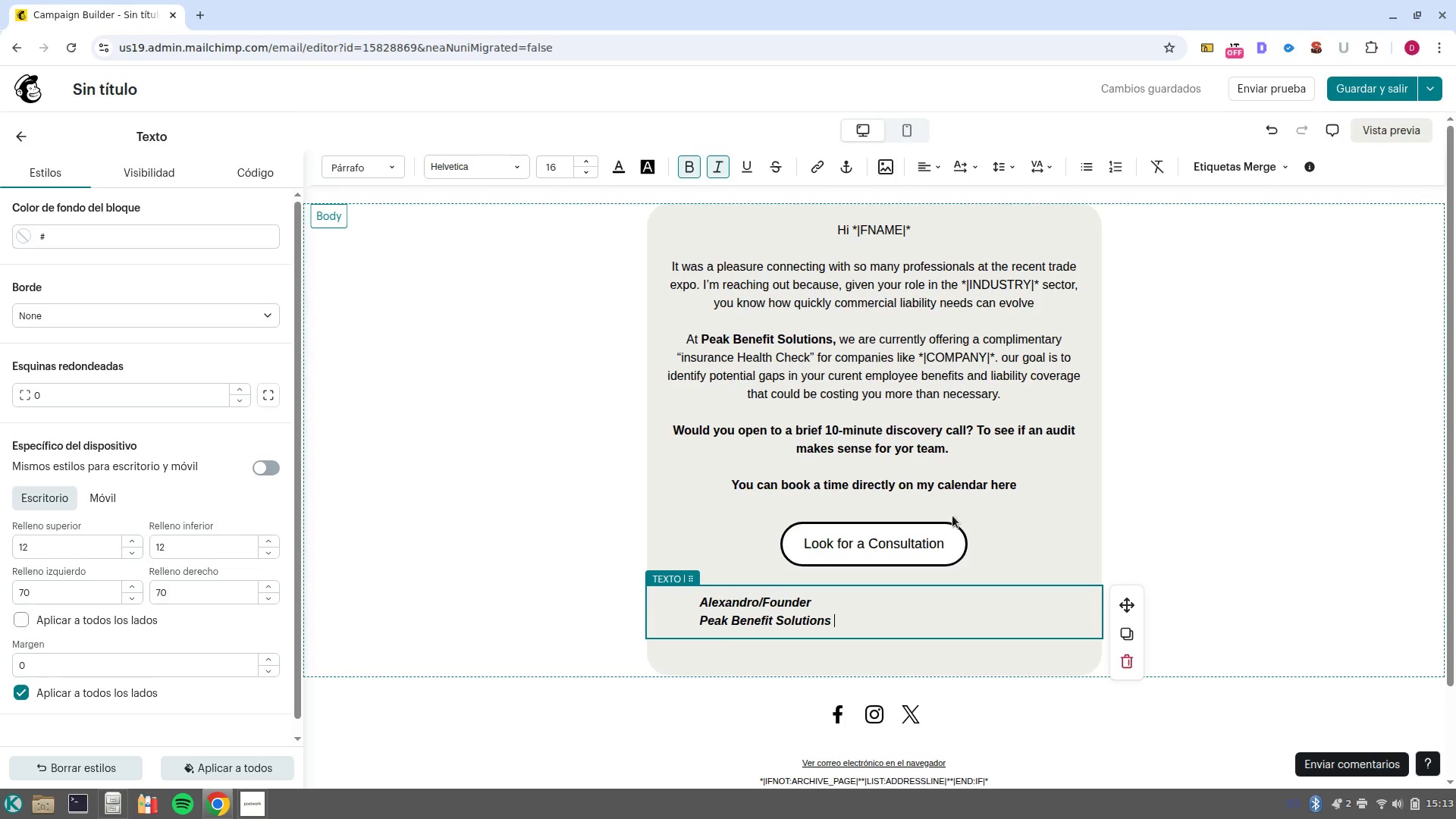 
left_click([1018, 417])
 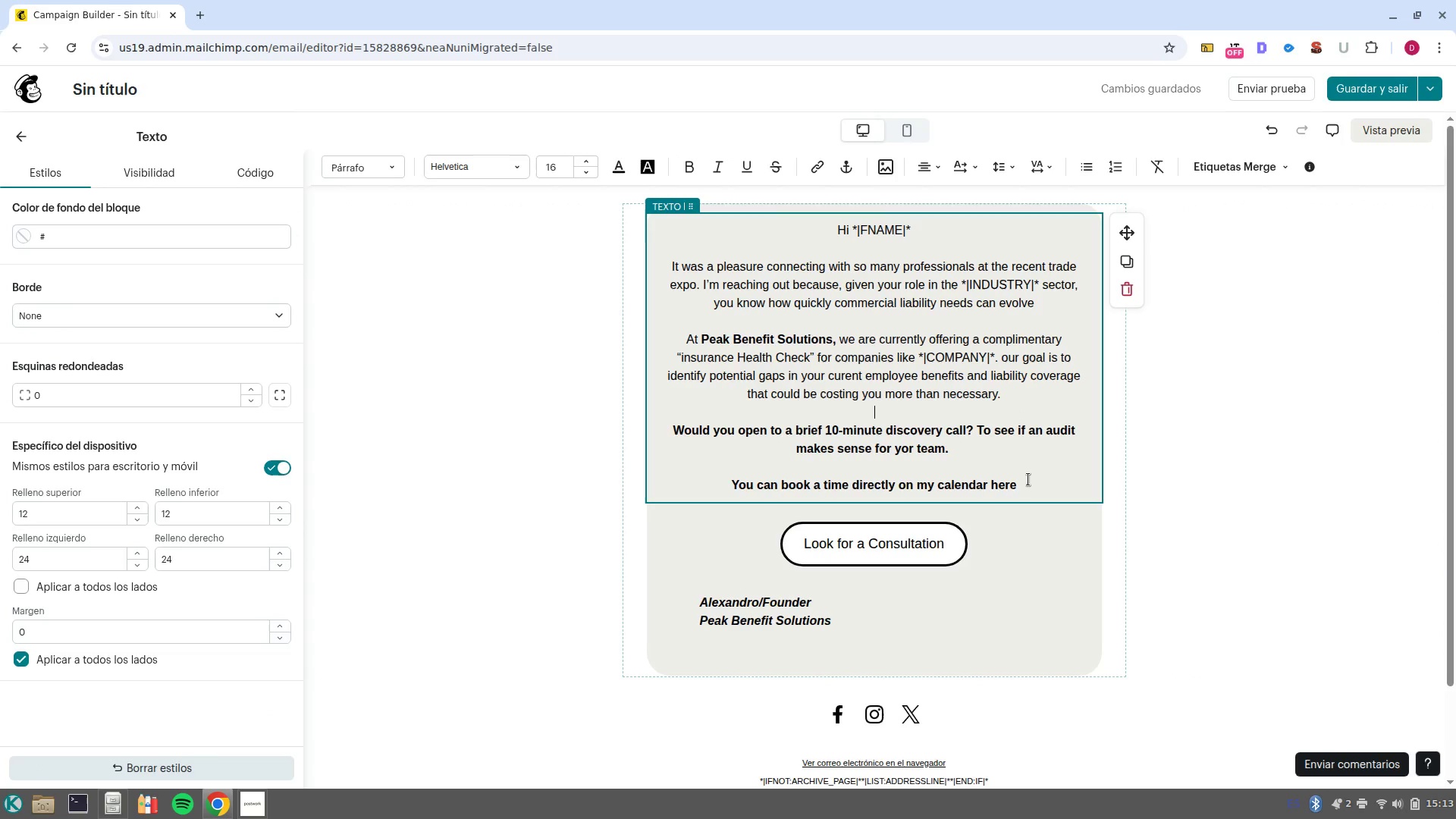 
left_click_drag(start_coordinate=[1028, 482], to_coordinate=[695, 479])
 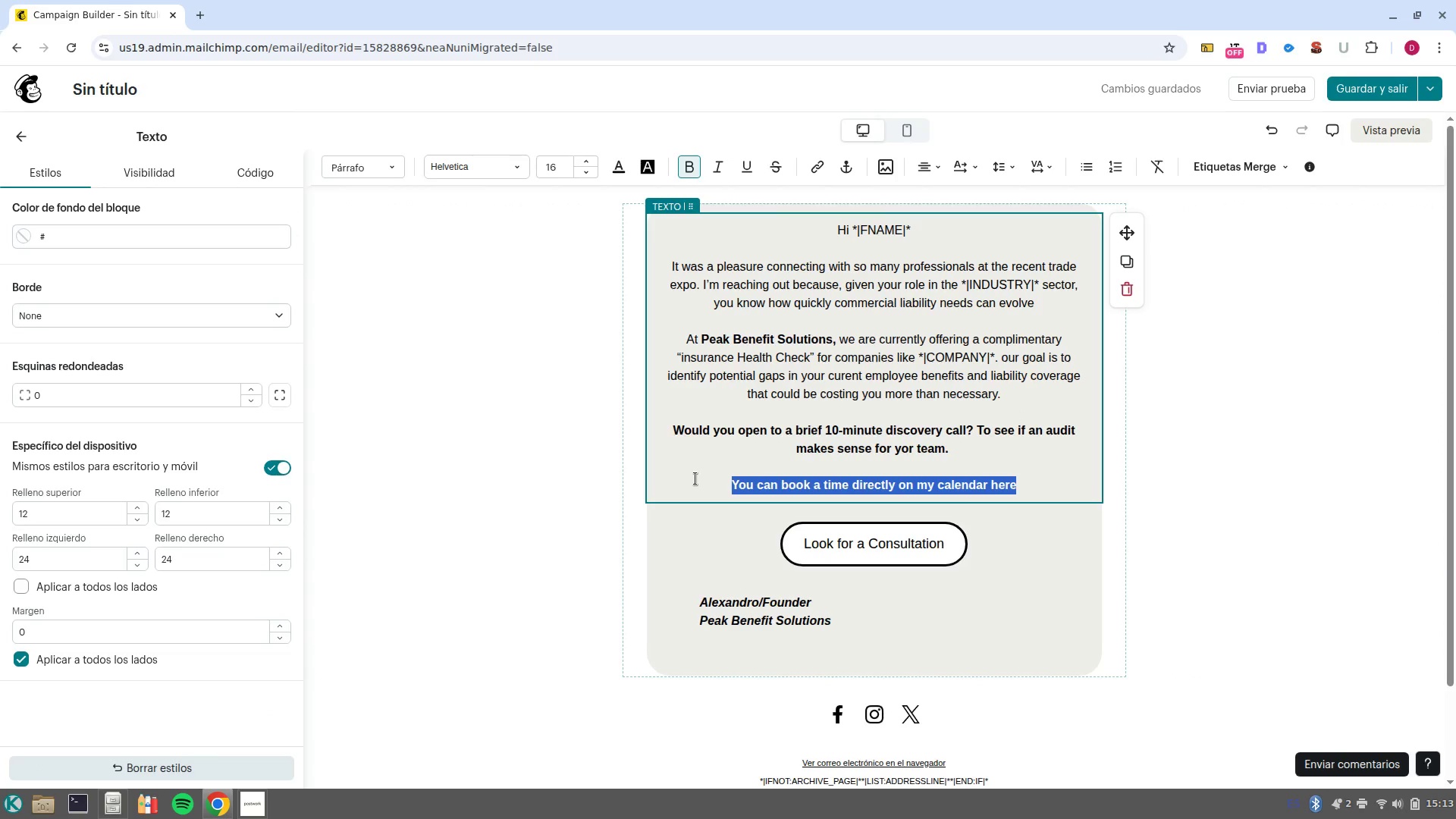 
key(Control+B)
 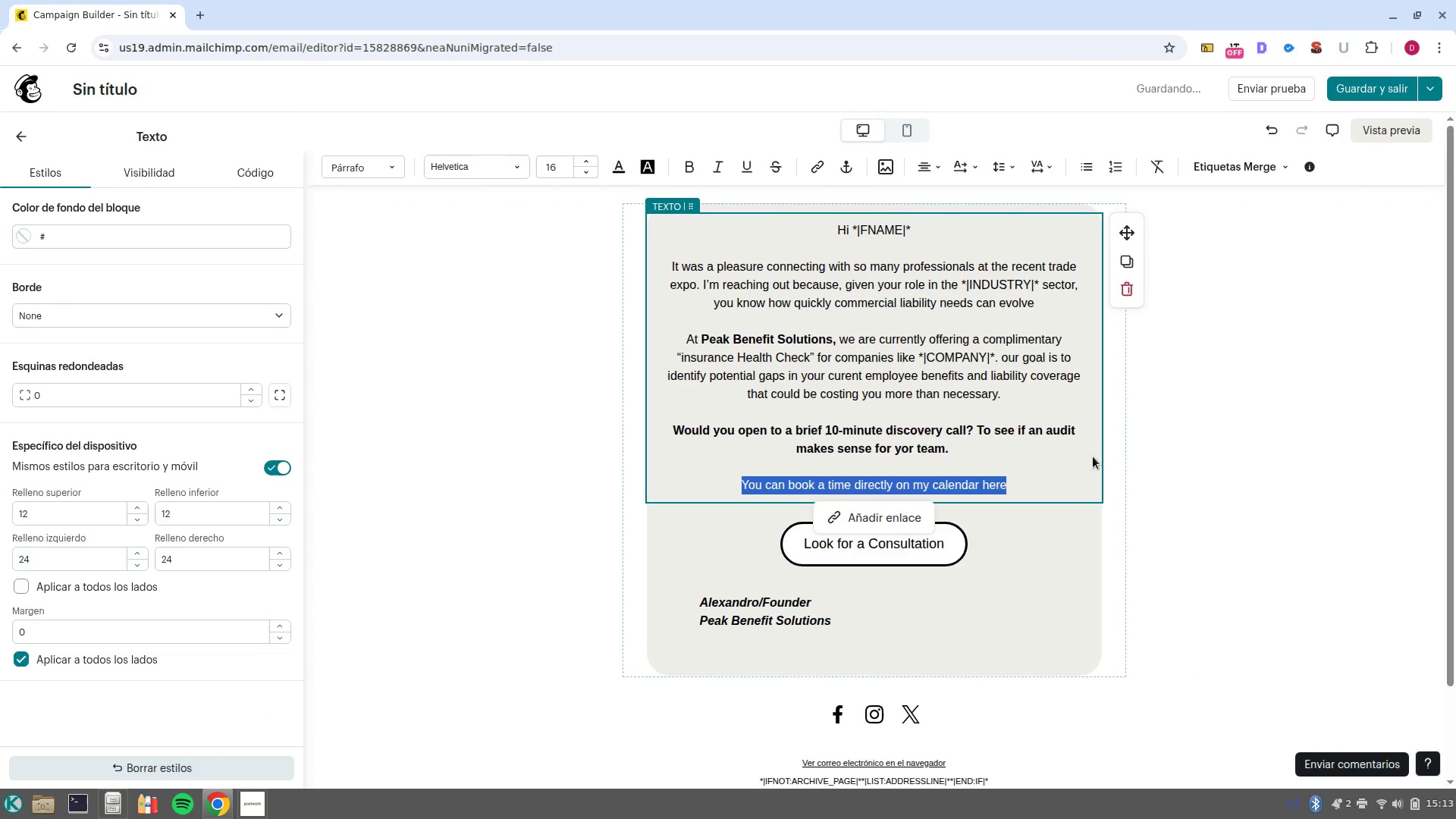 
left_click([1083, 474])
 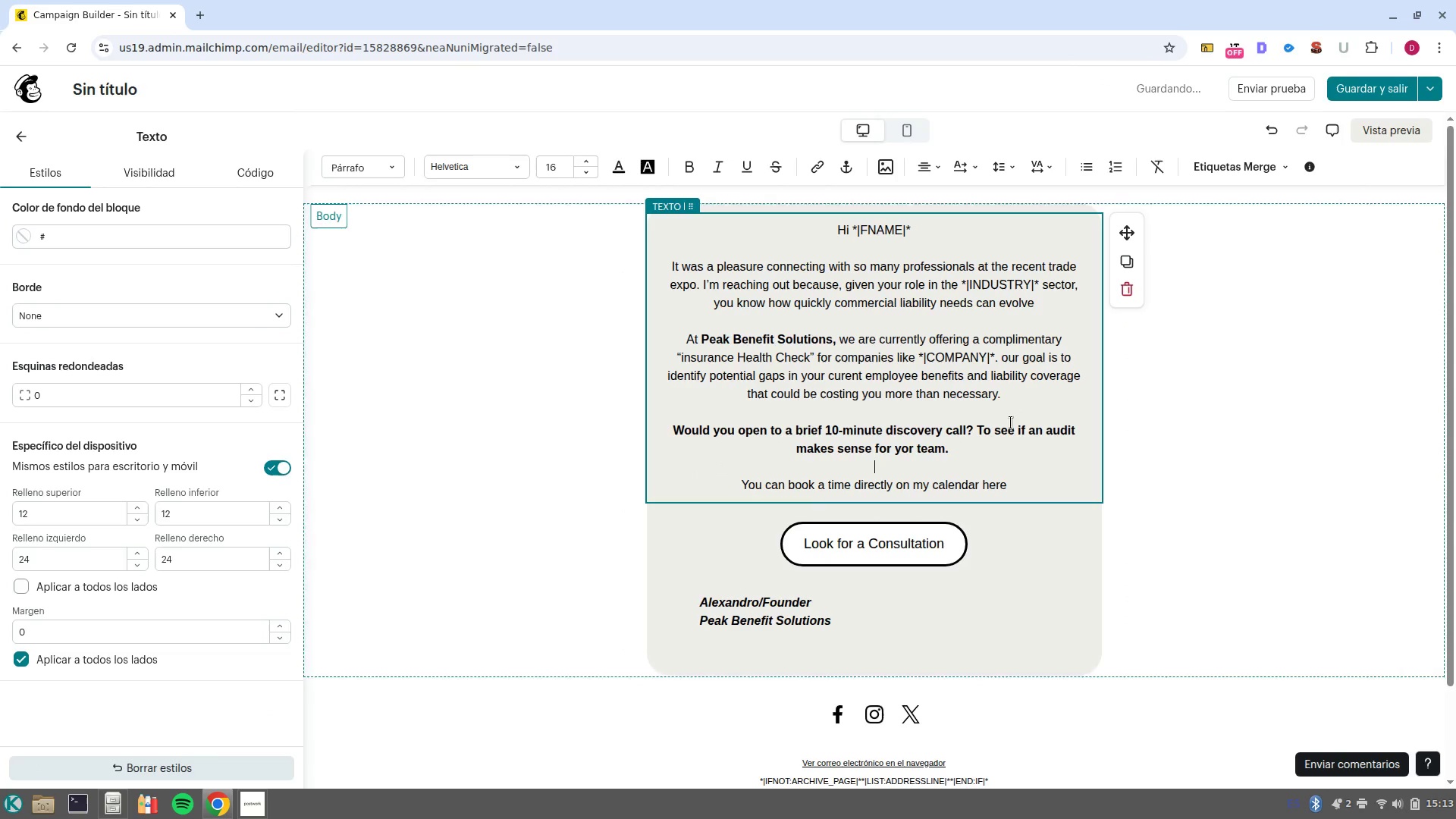 
left_click([1313, 380])
 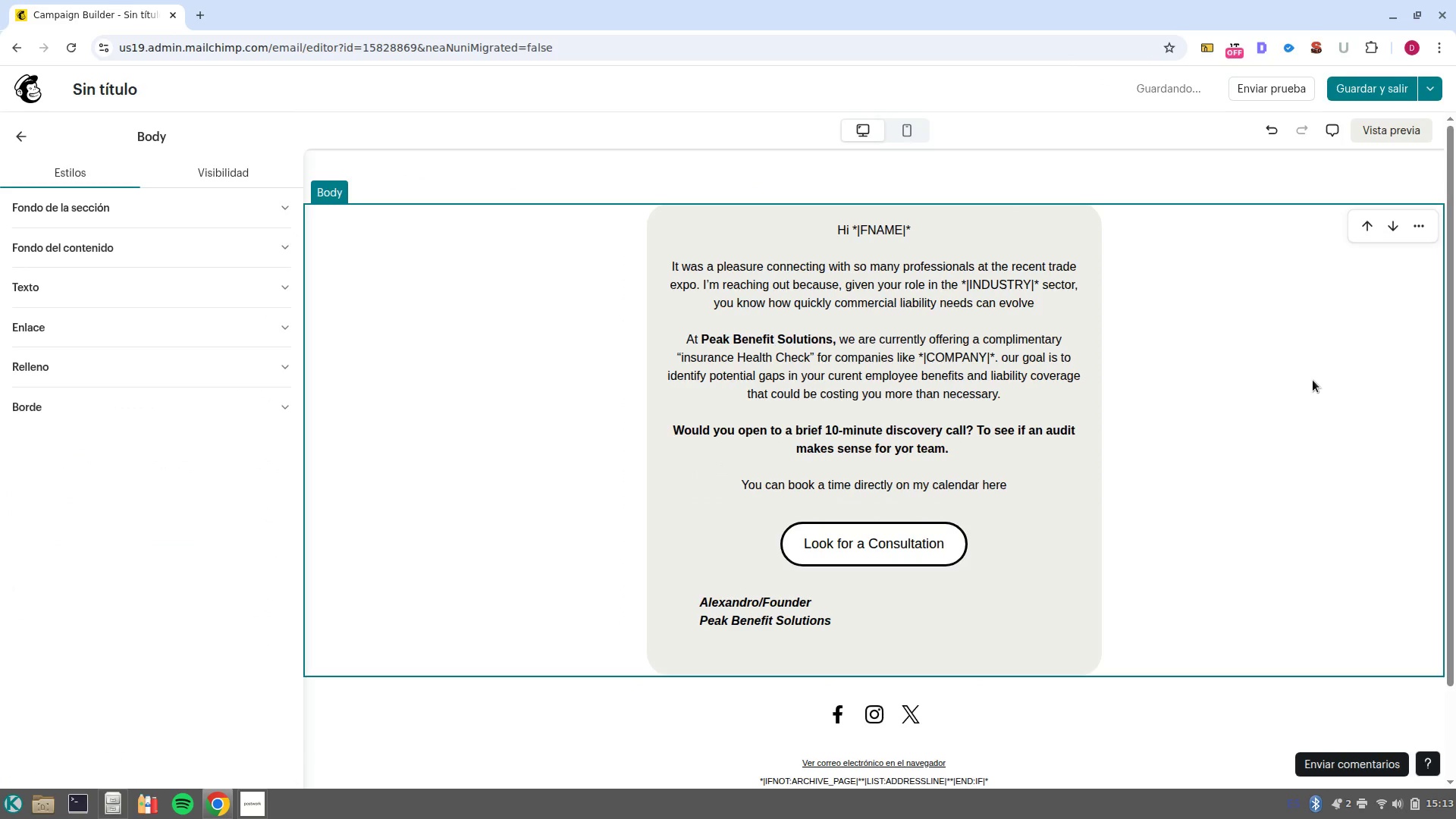 
scroll: coordinate [1313, 380], scroll_direction: up, amount: 5.0
 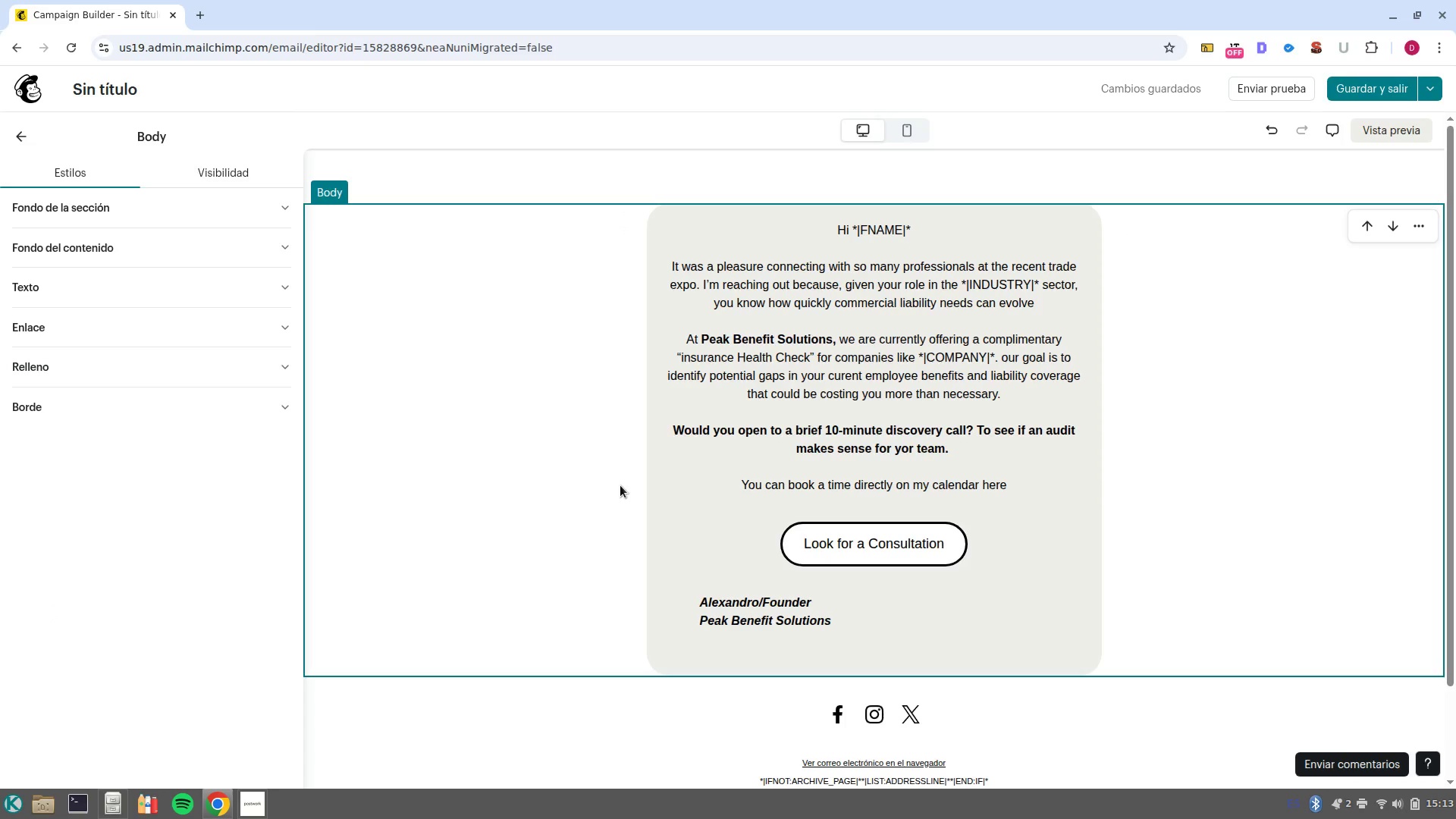 
left_click([1435, 93])
 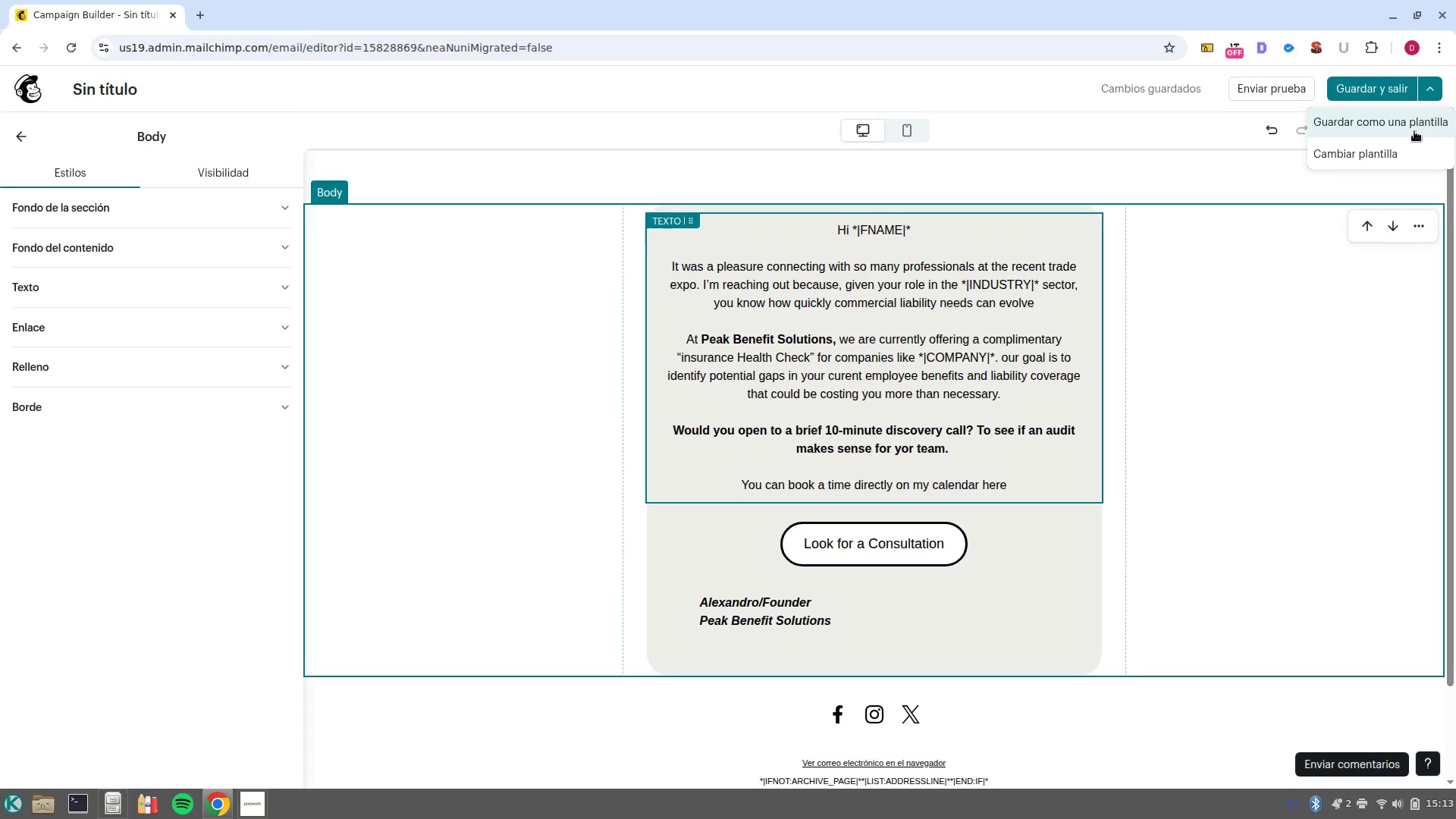 
left_click([1414, 131])
 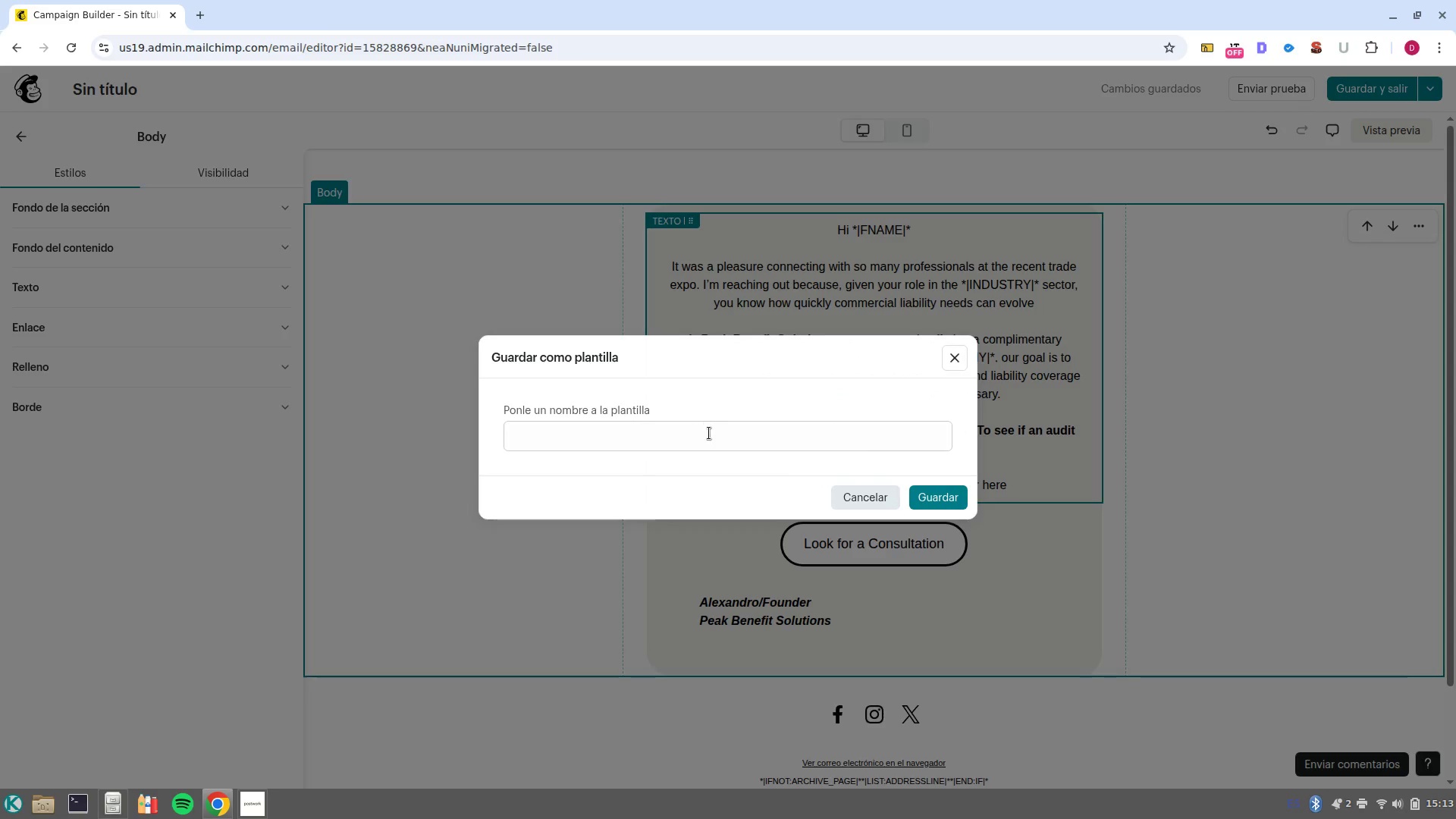 
left_click([708, 438])
 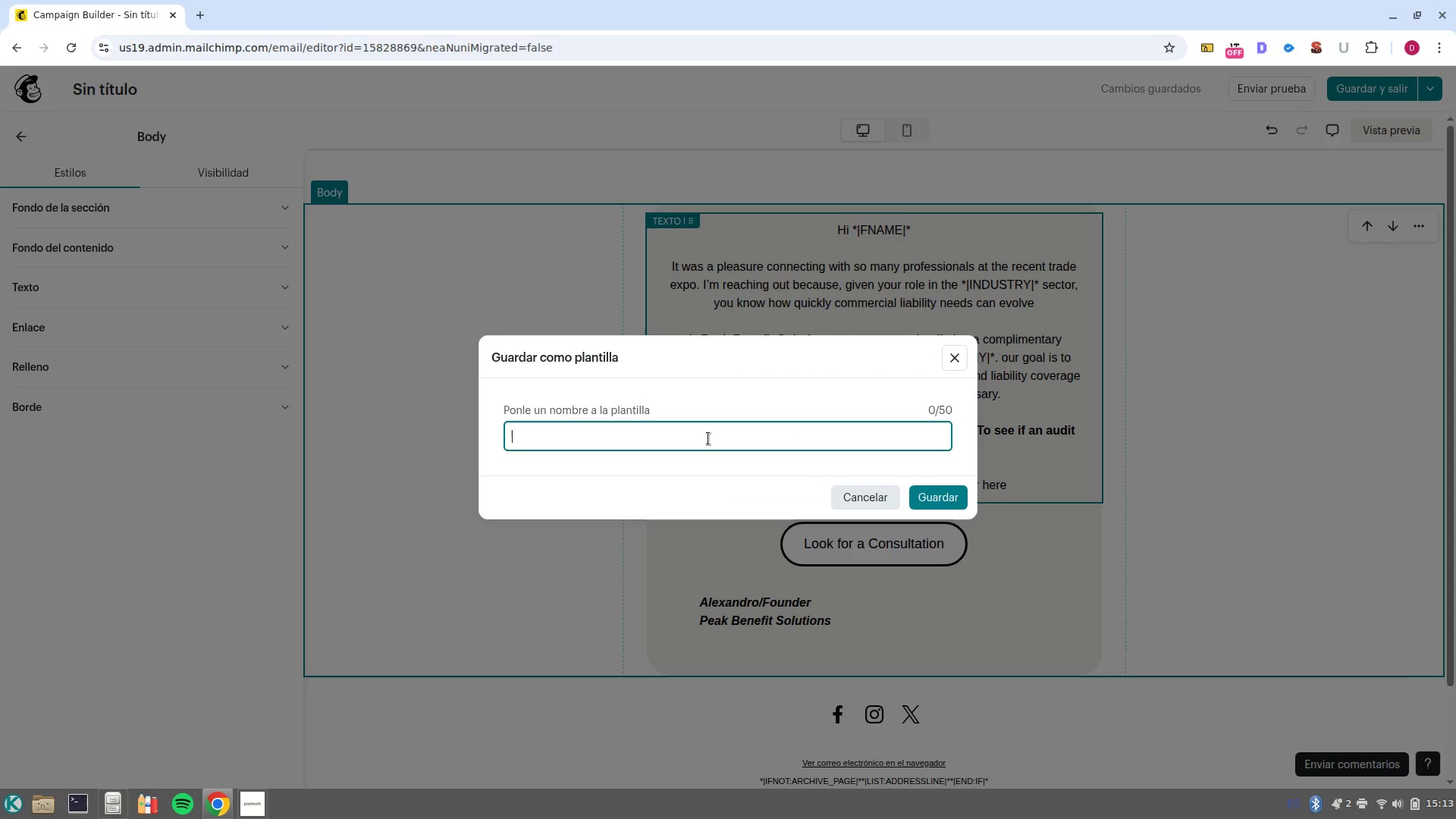 
hold_key(key=ShiftLeft, duration=0.52)
 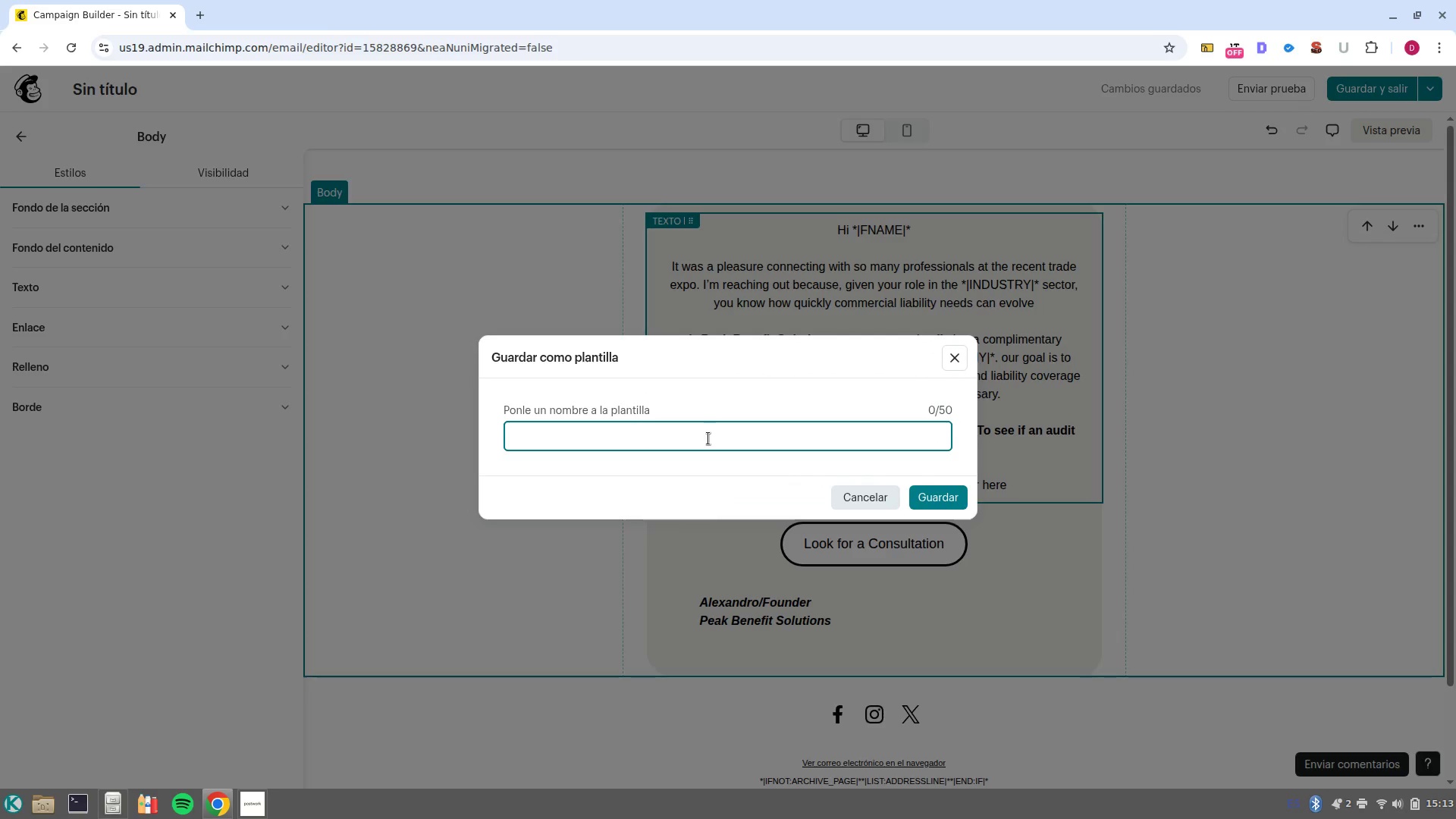 
key(Control+Shift+V)
 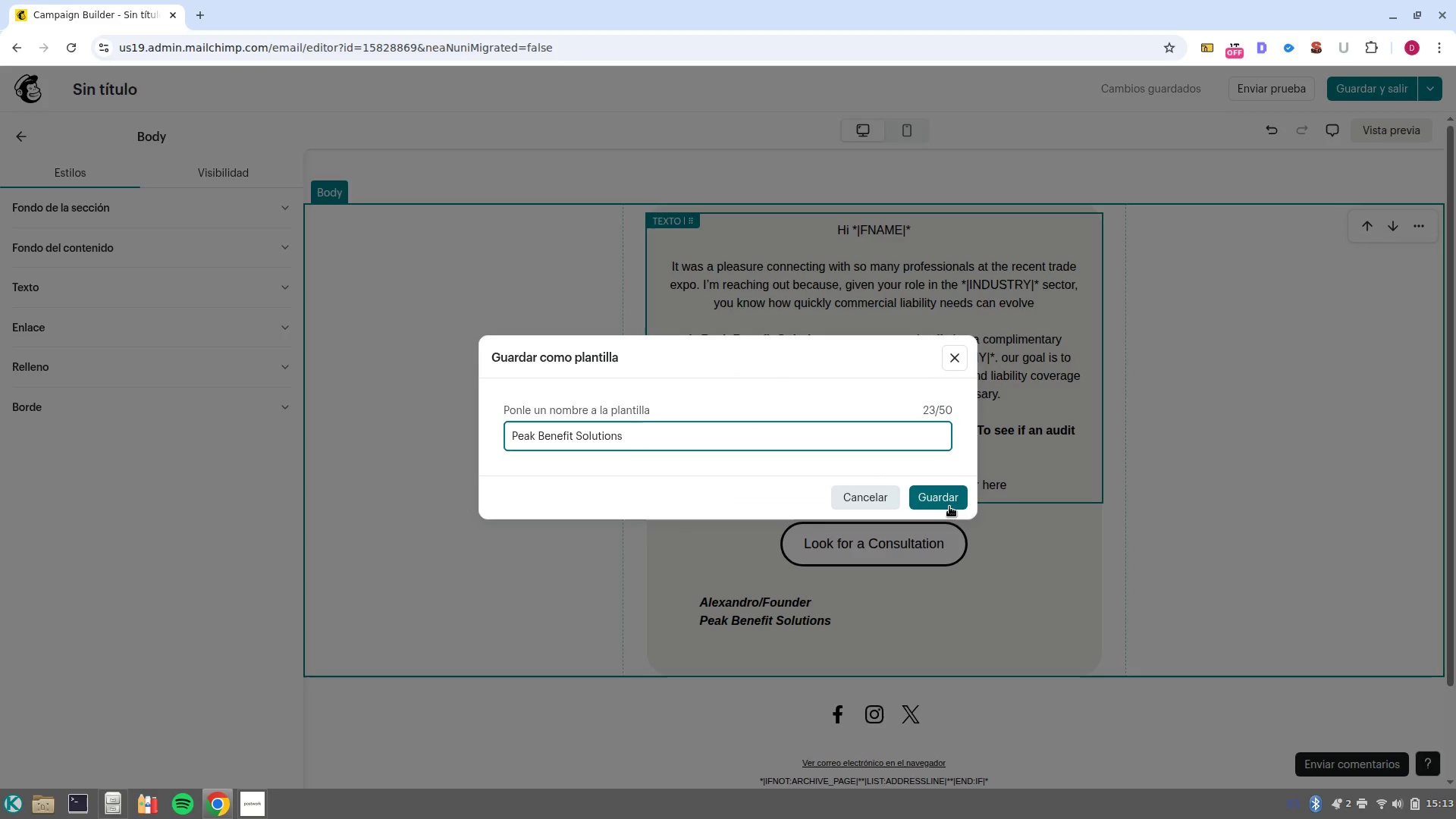 
left_click([949, 507])
 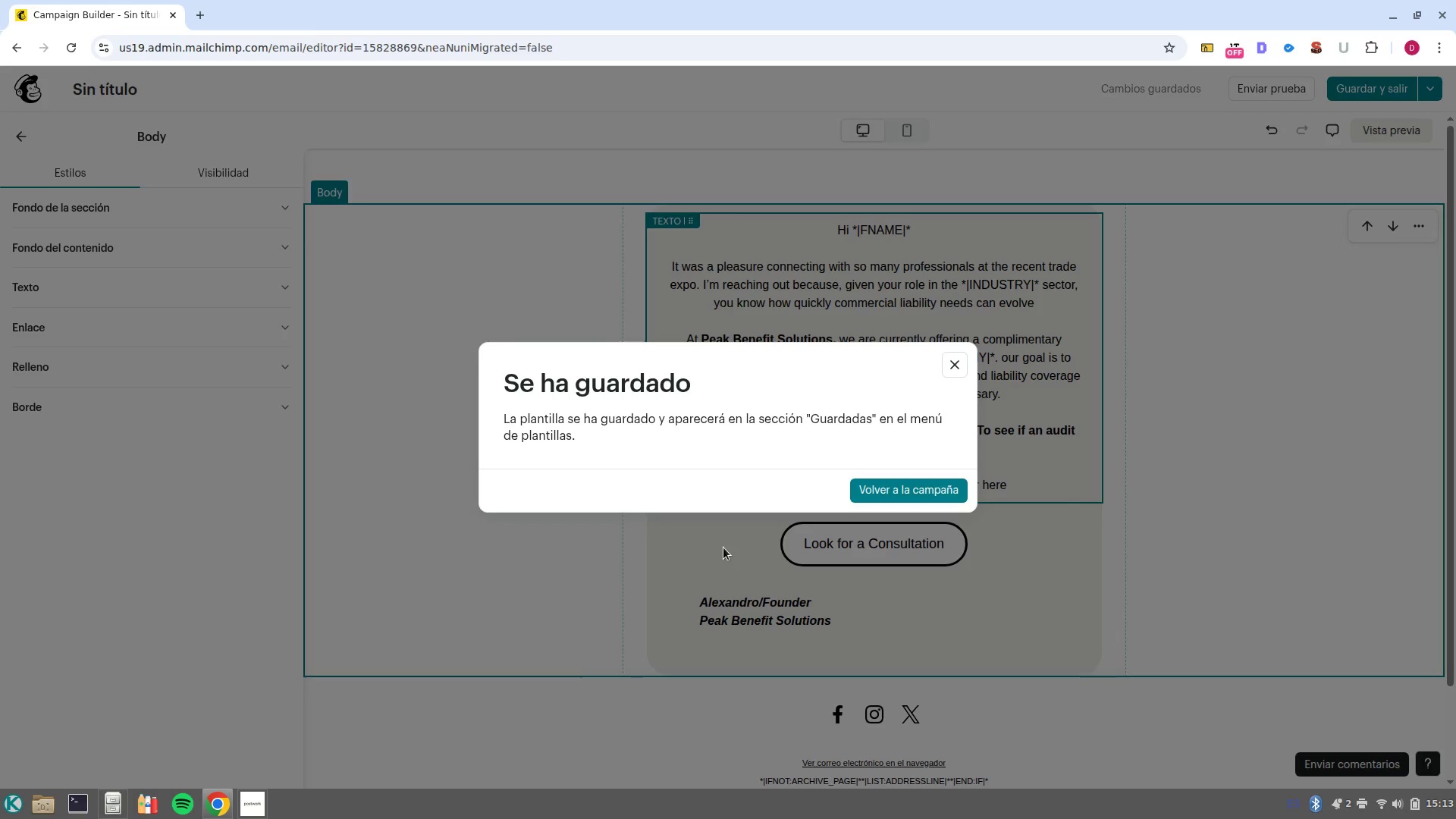 
wait(21.88)
 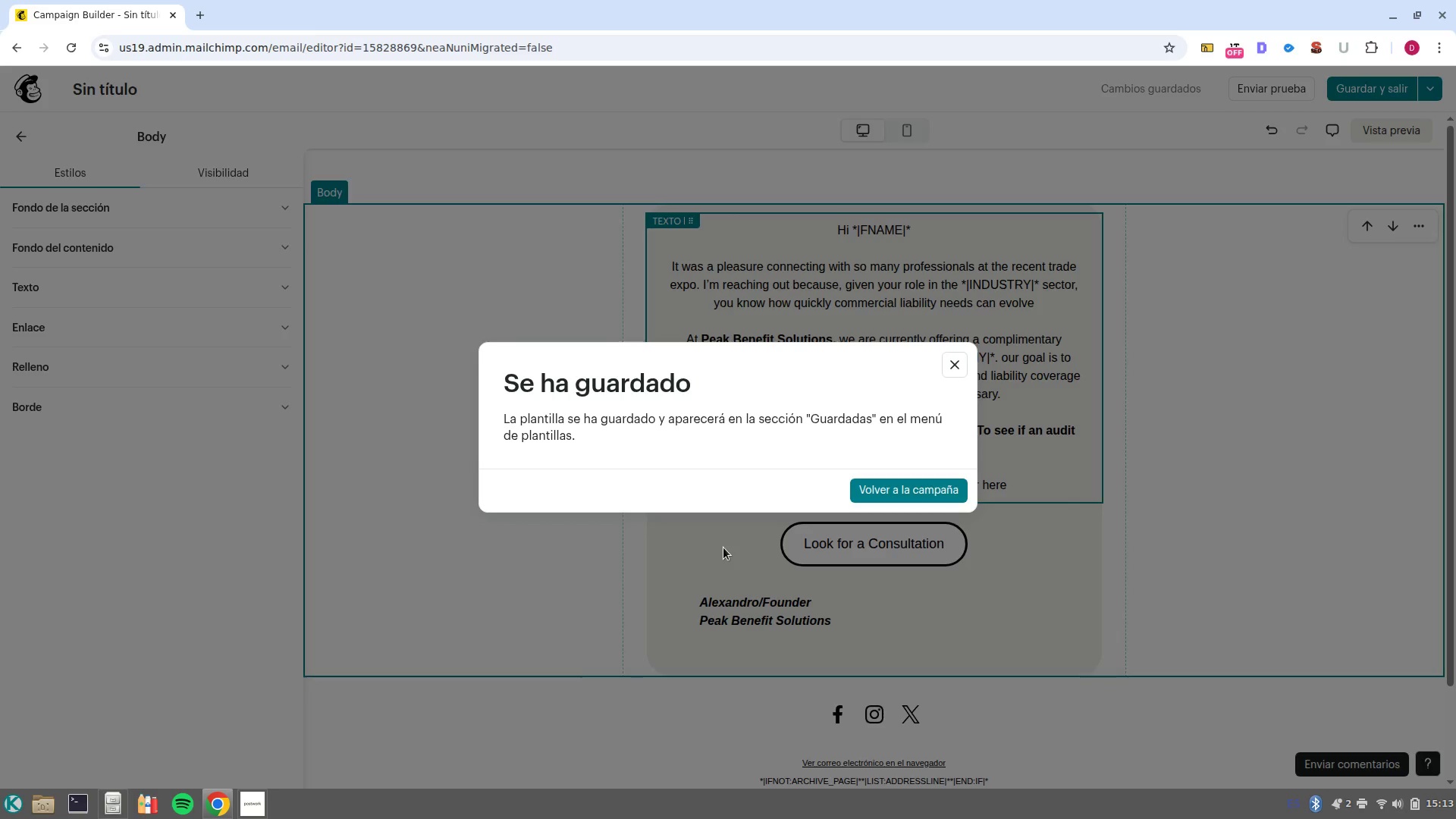 
left_click([958, 363])
 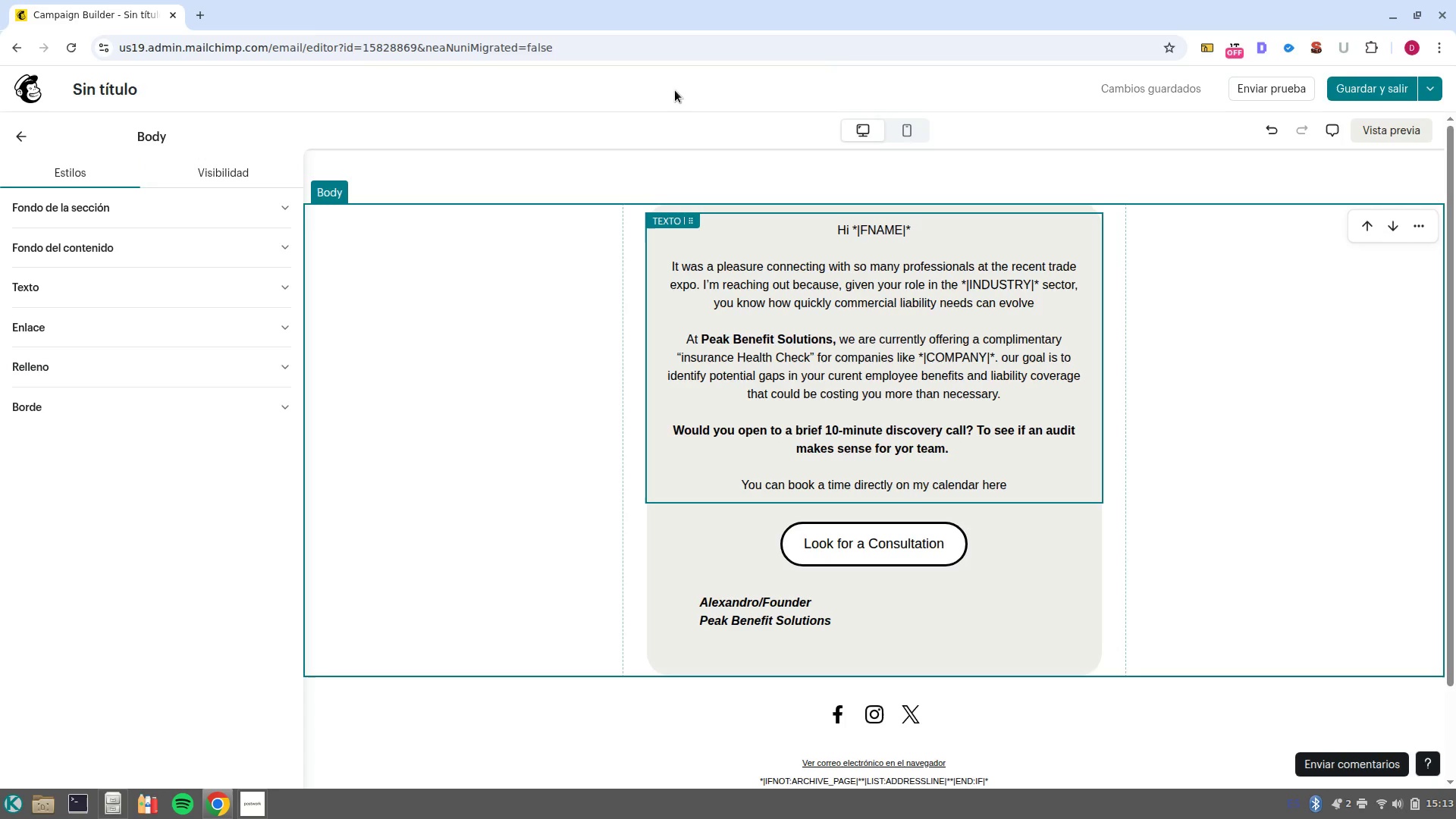 
left_click([129, 92])
 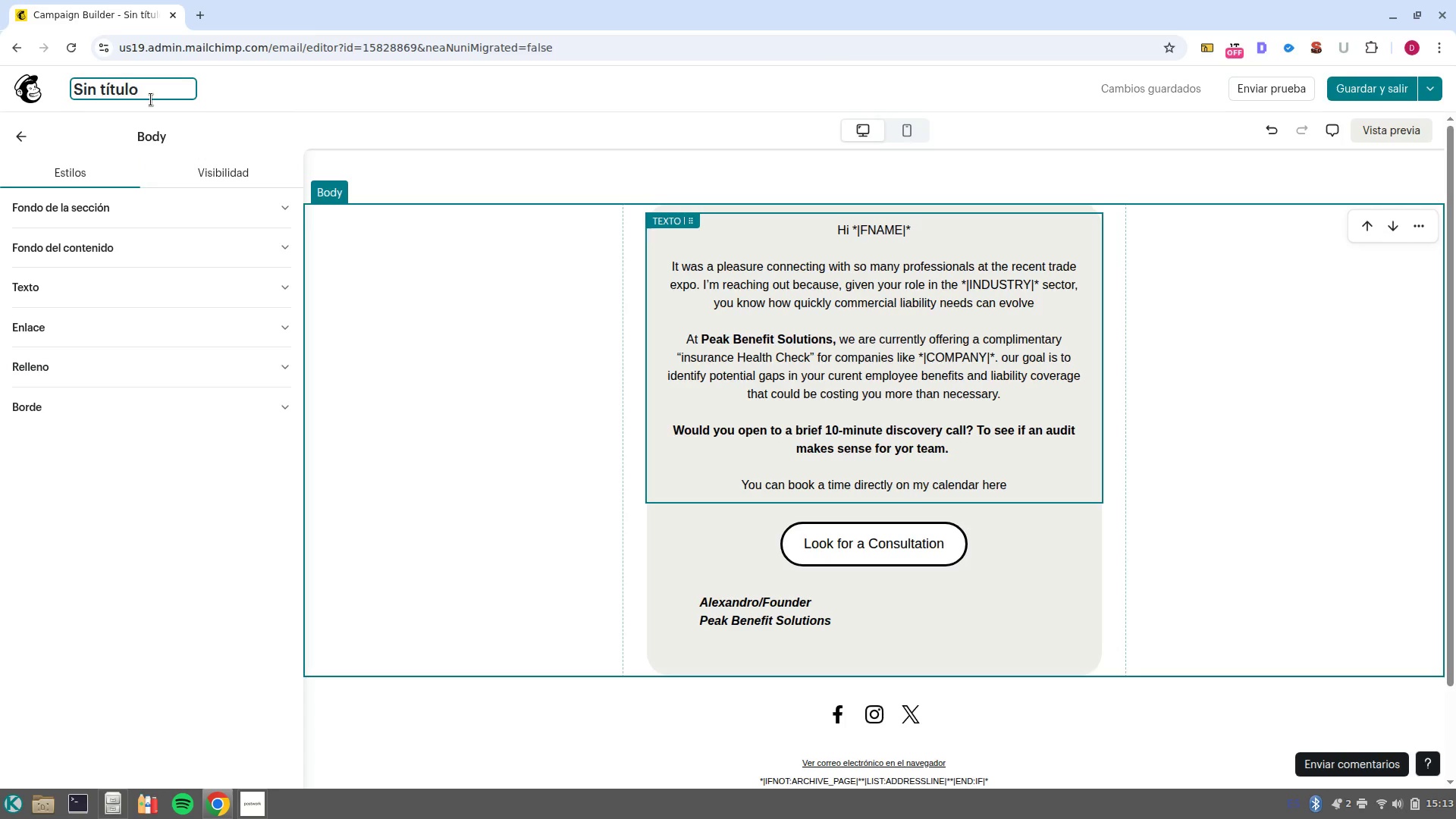 
key(Backspace)
 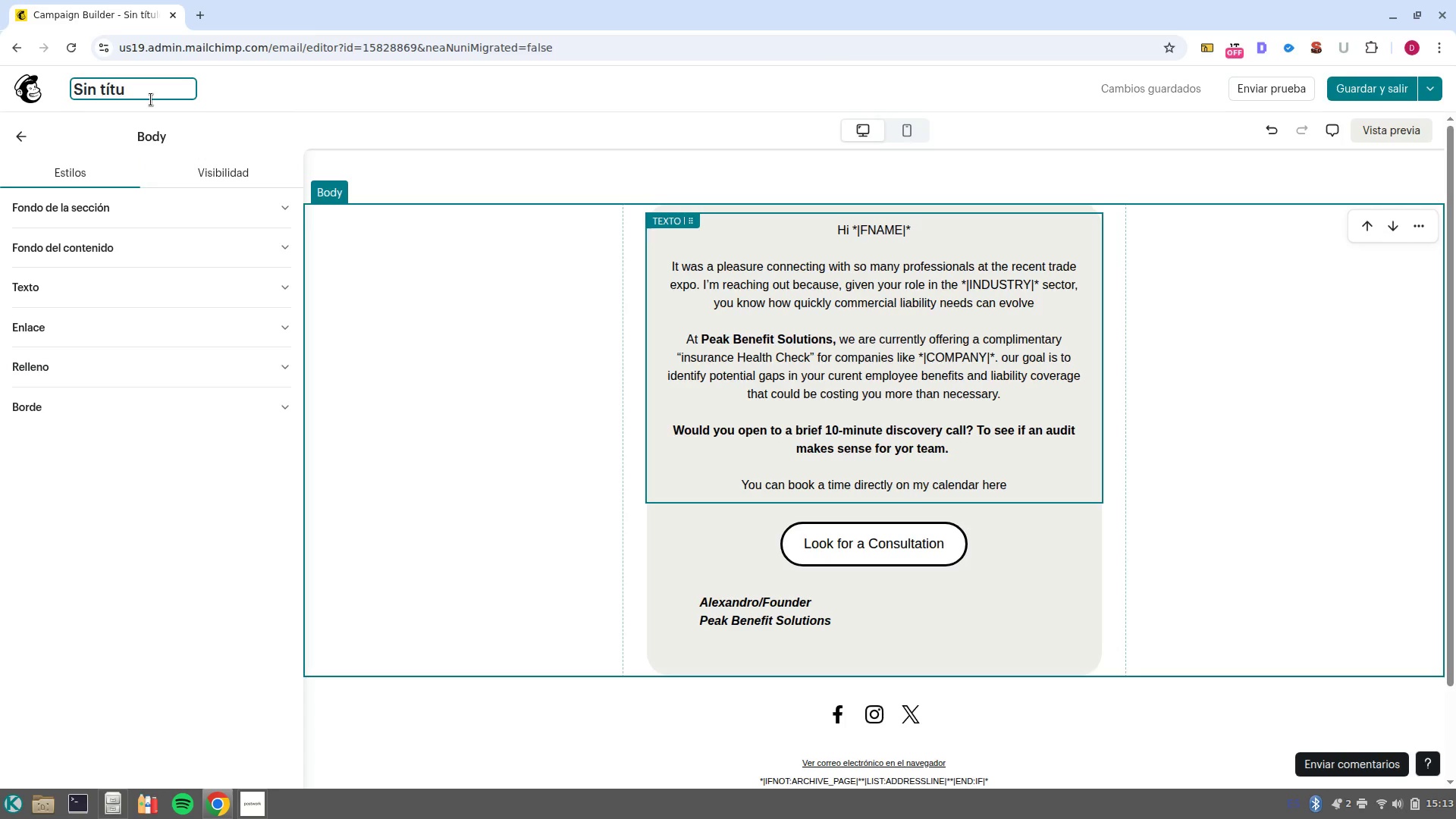 
key(Backspace)
 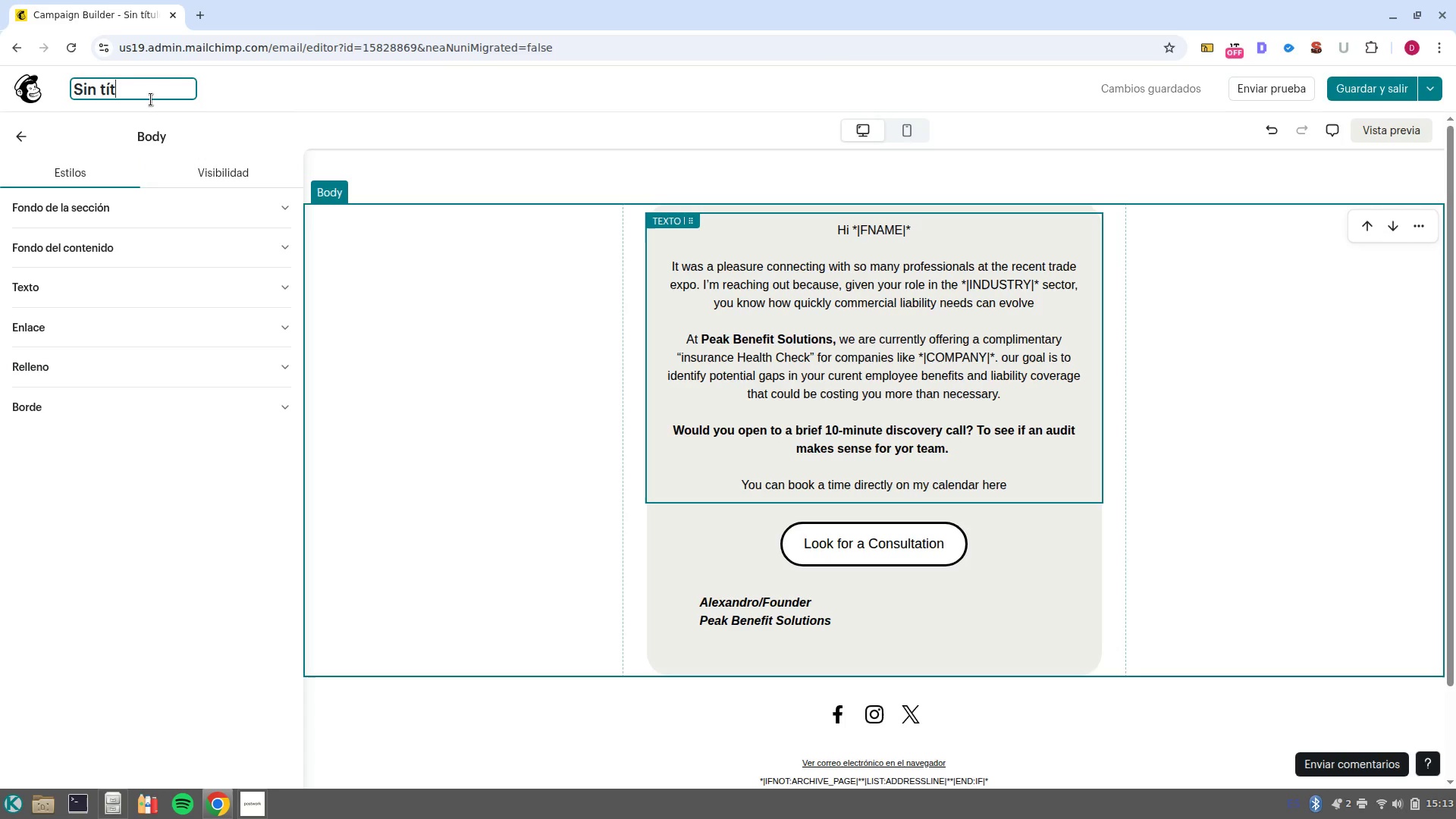 
key(Backspace)
 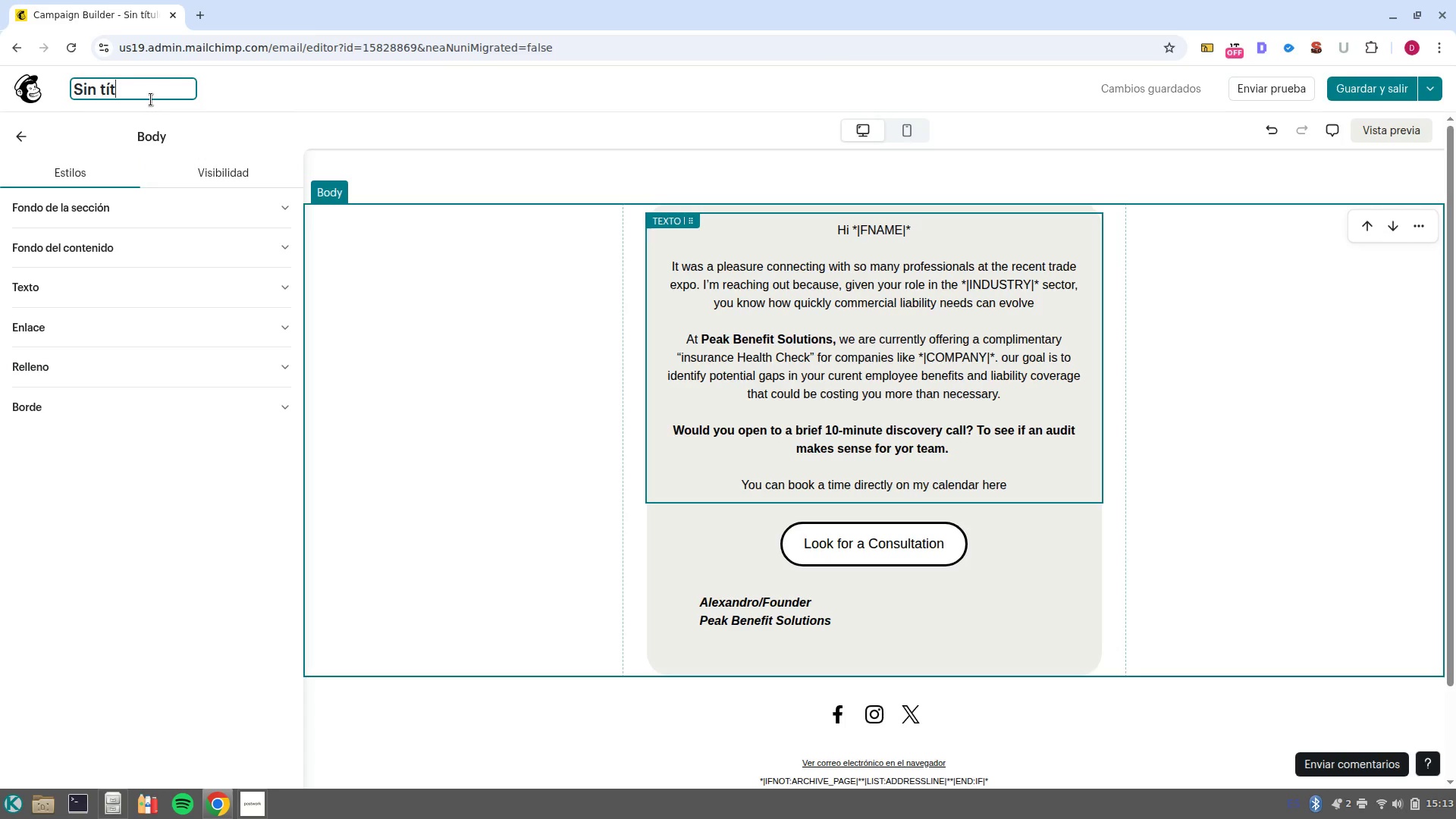 
key(Control+Shift+V)
 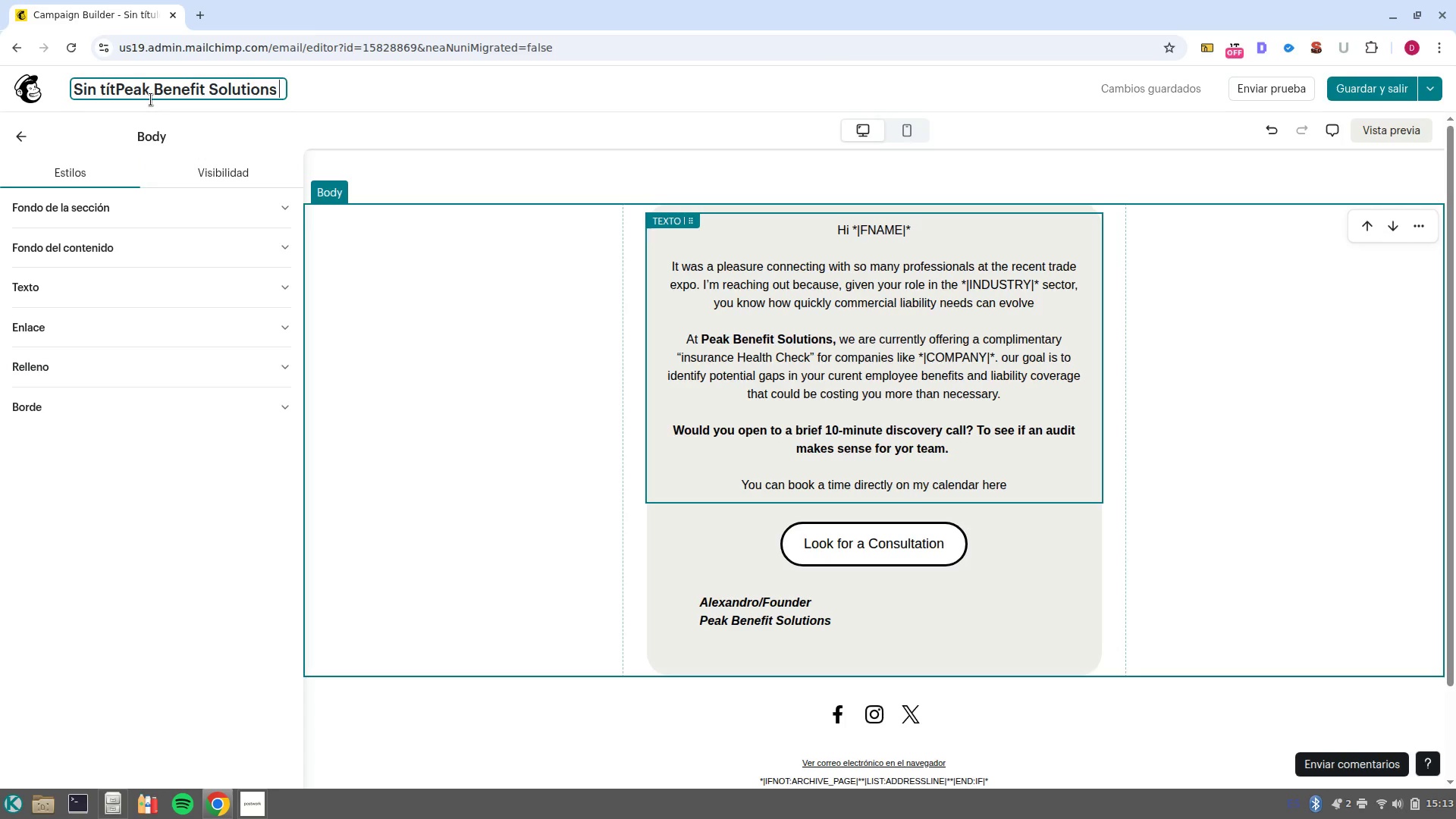 
key(Control+ArrowLeft)
 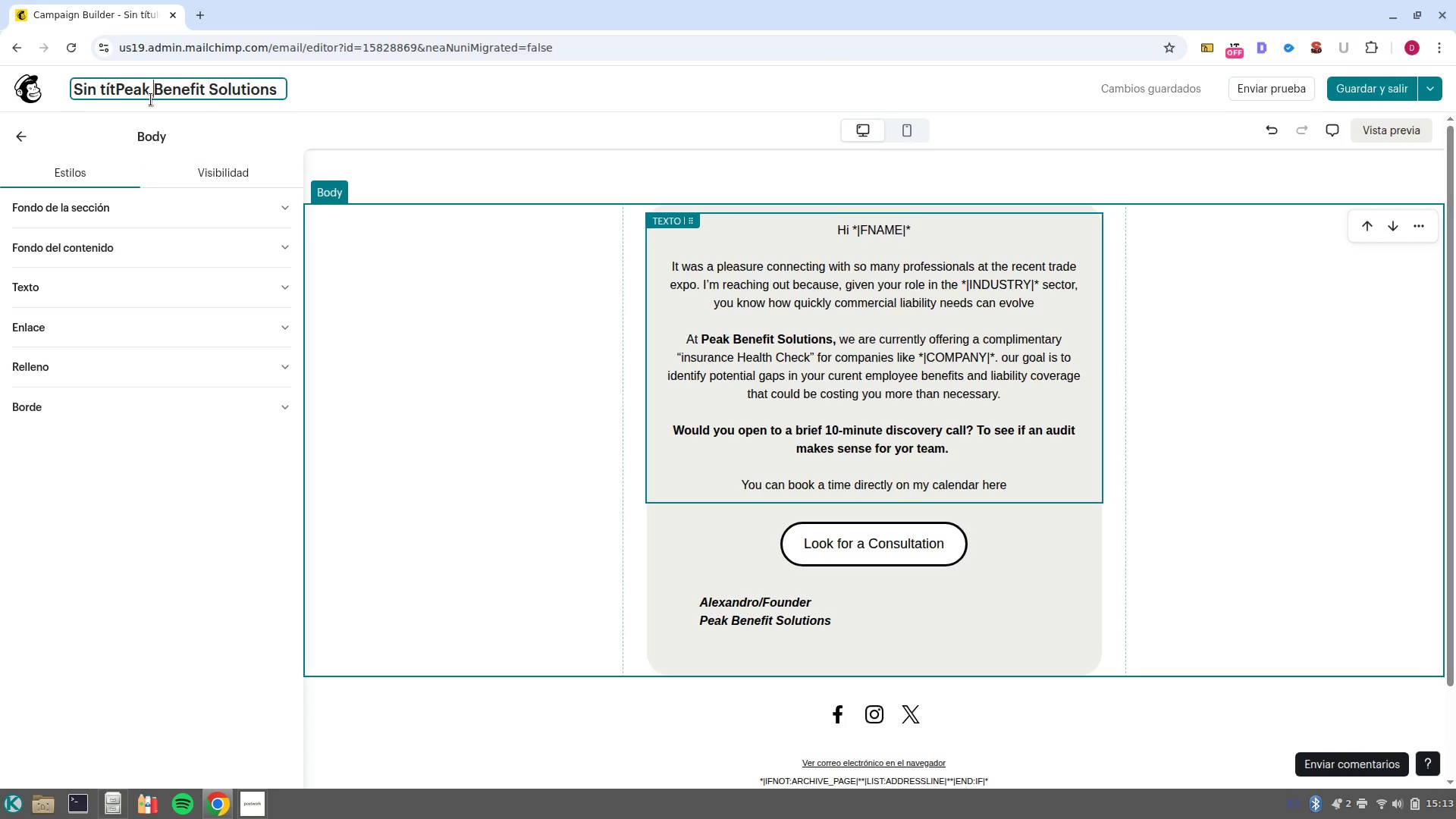 
key(Control+ArrowLeft)
 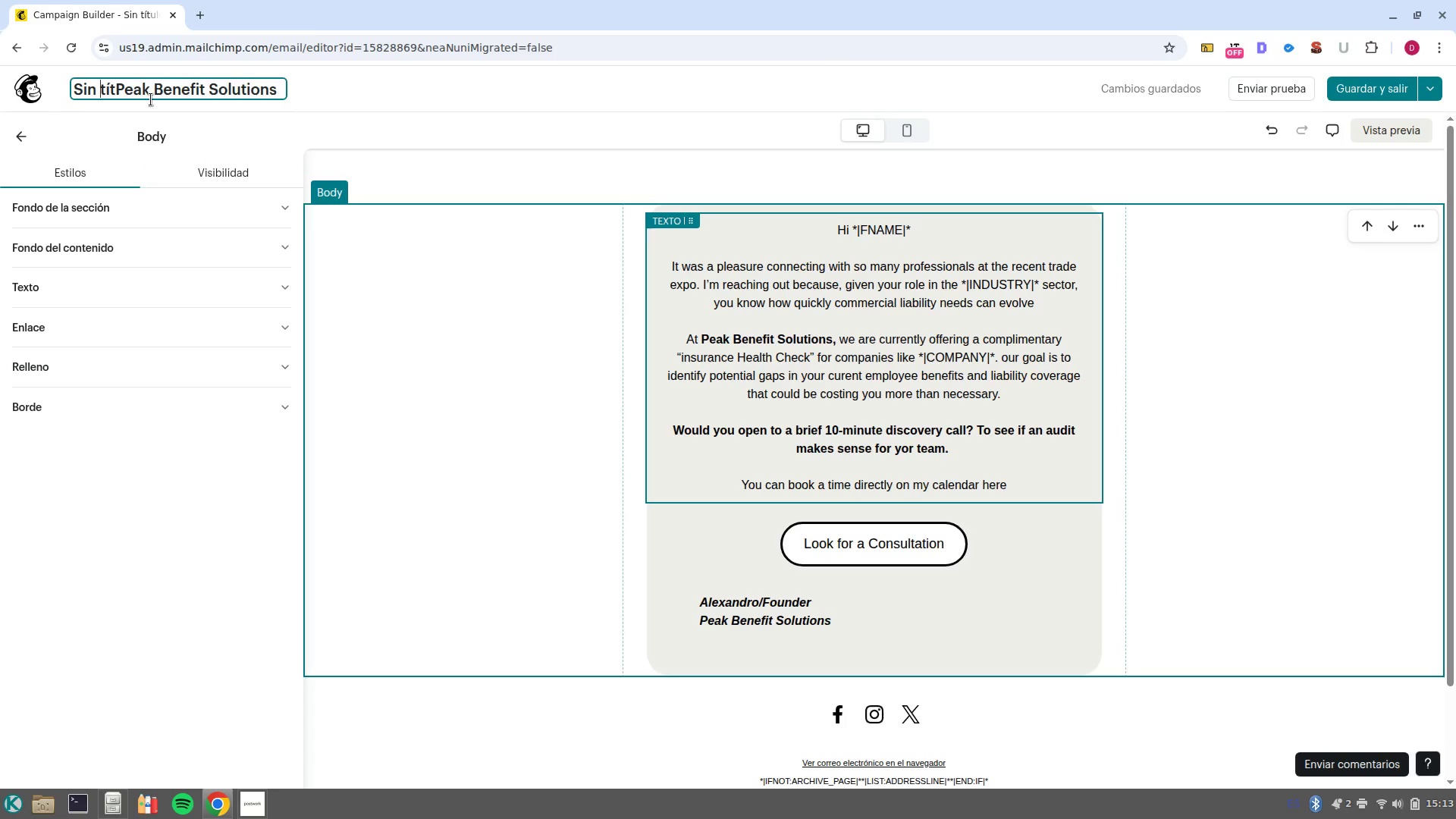 
key(Control+ArrowLeft)
 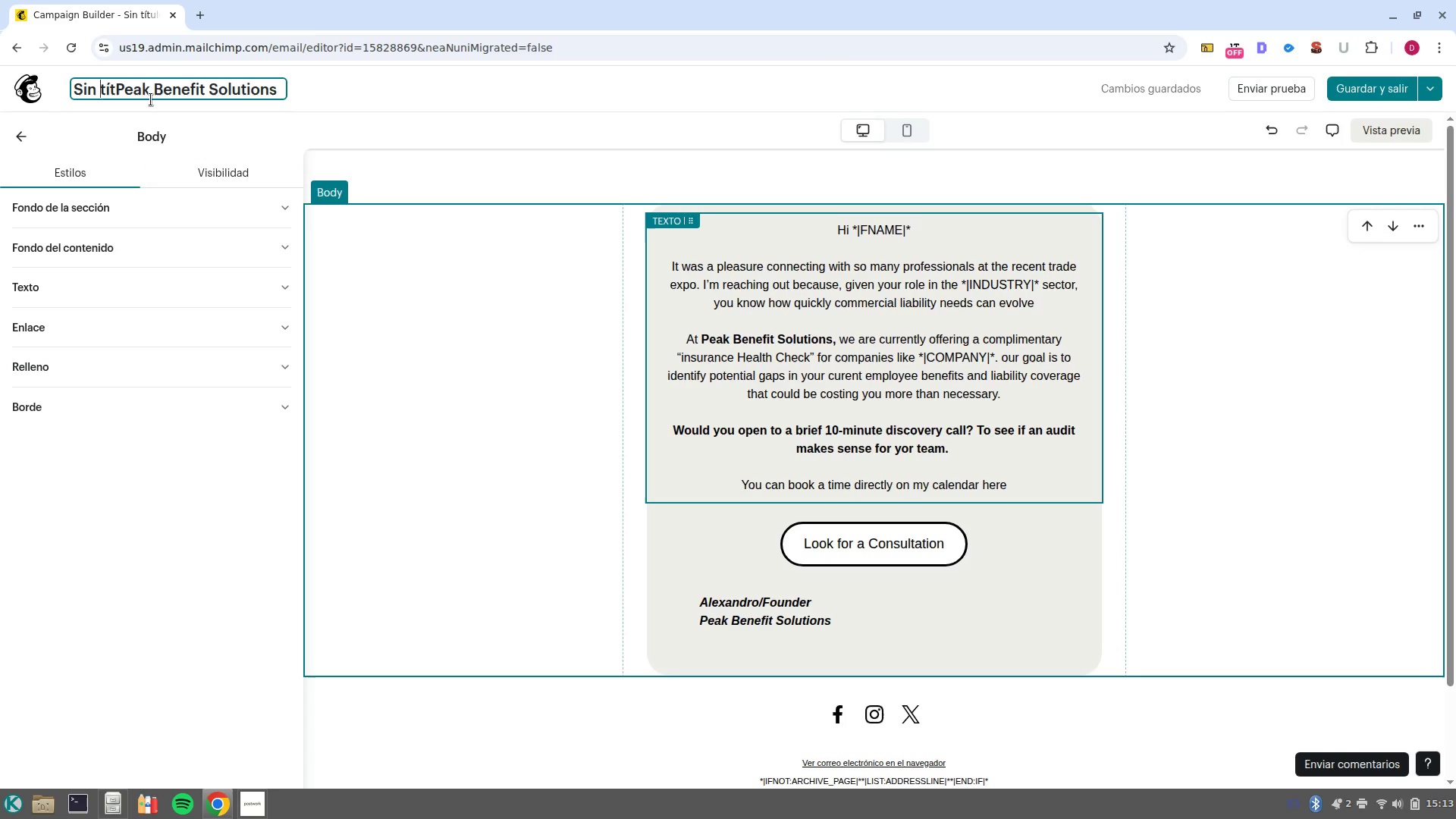 
key(ArrowRight)
 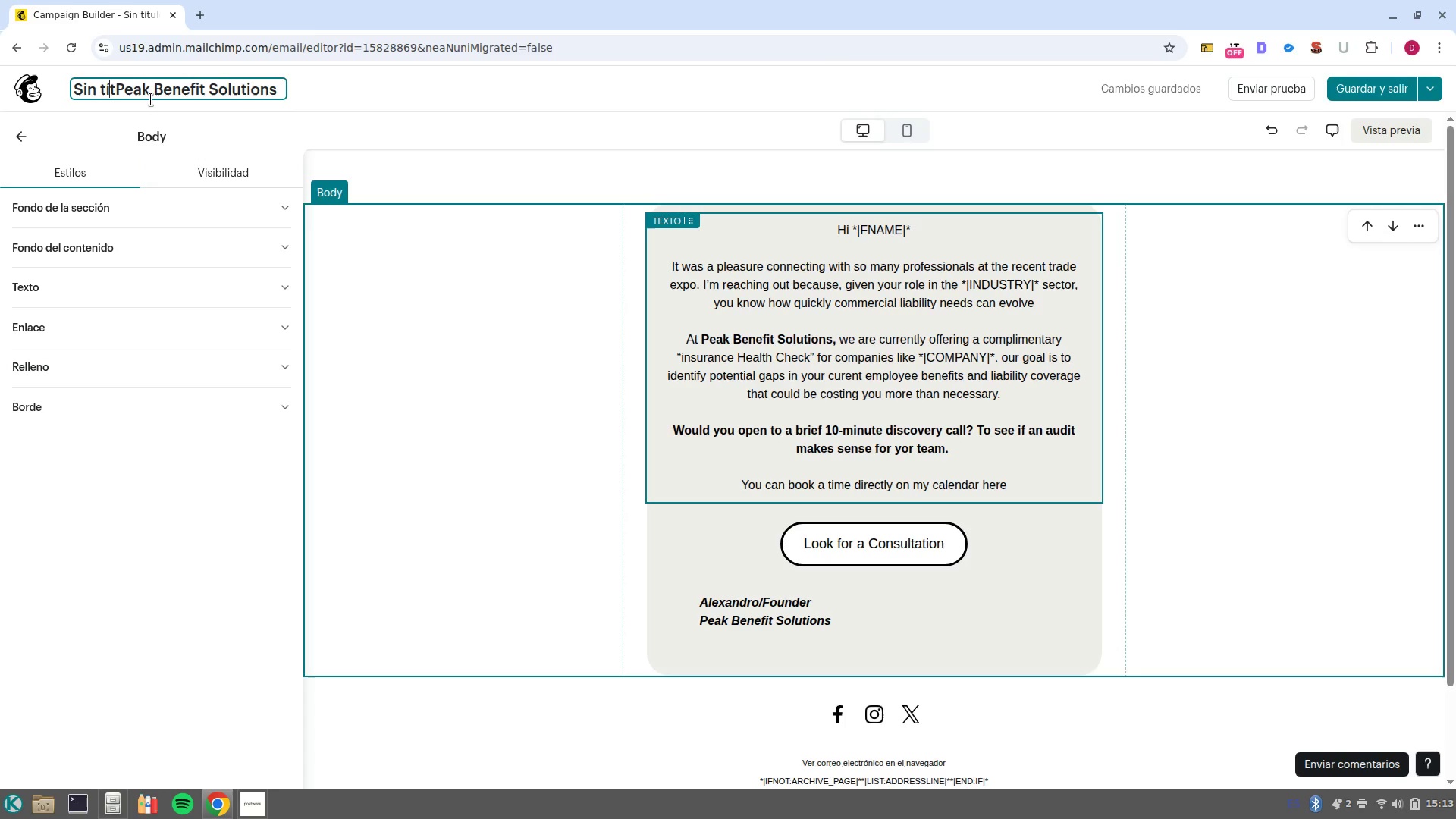 
key(ArrowRight)
 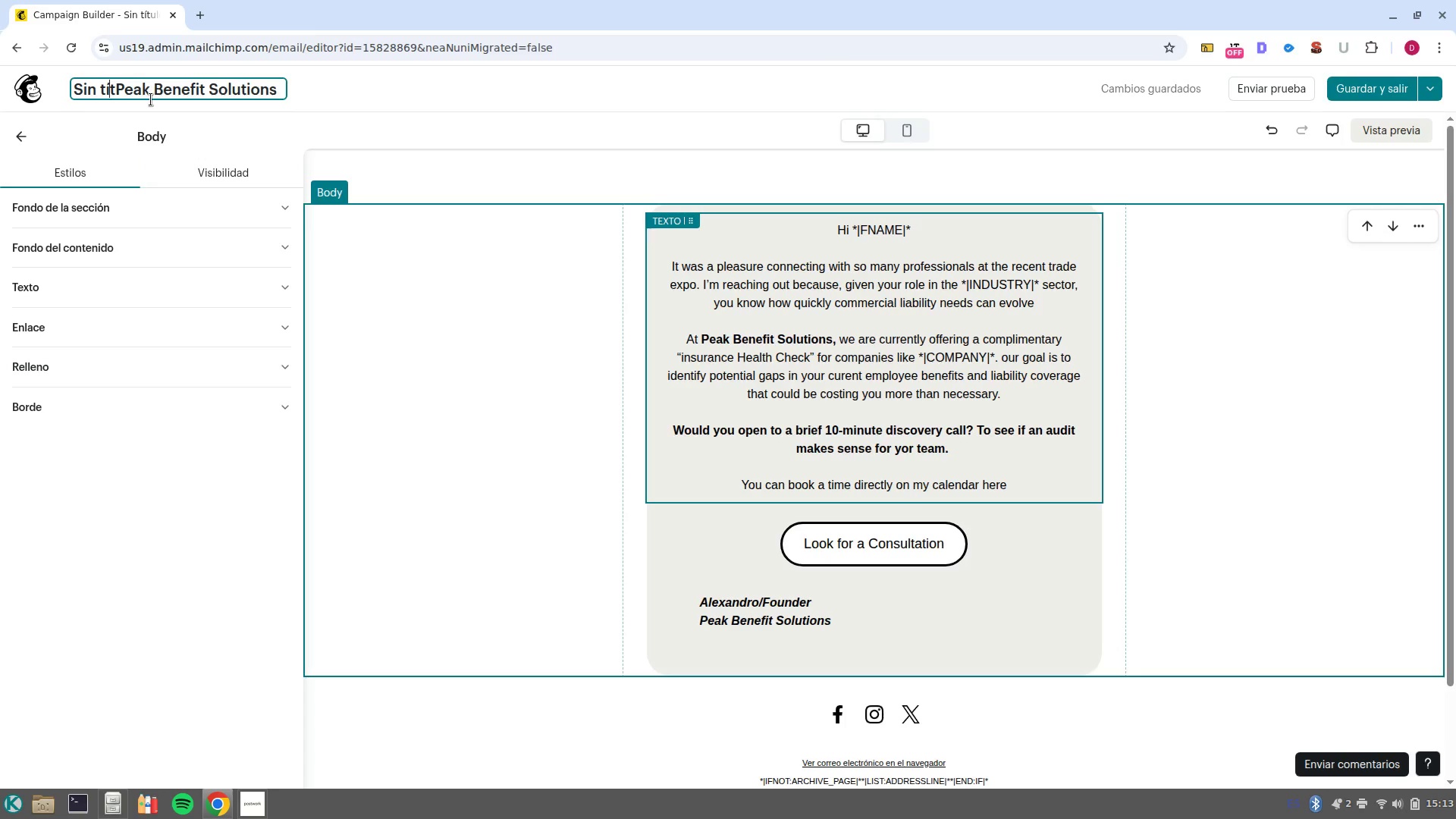 
key(ArrowRight)
 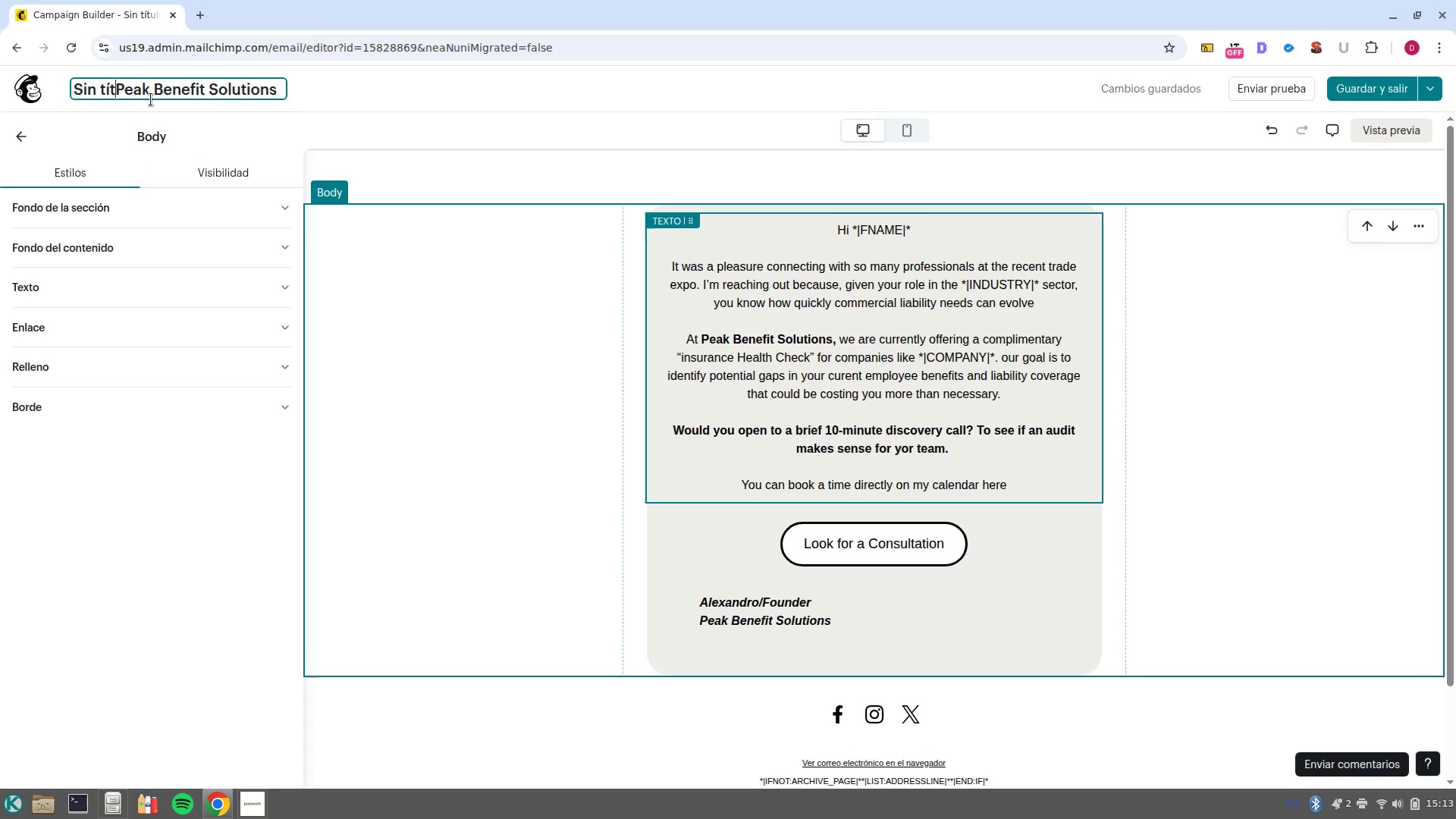 
key(Backspace)
 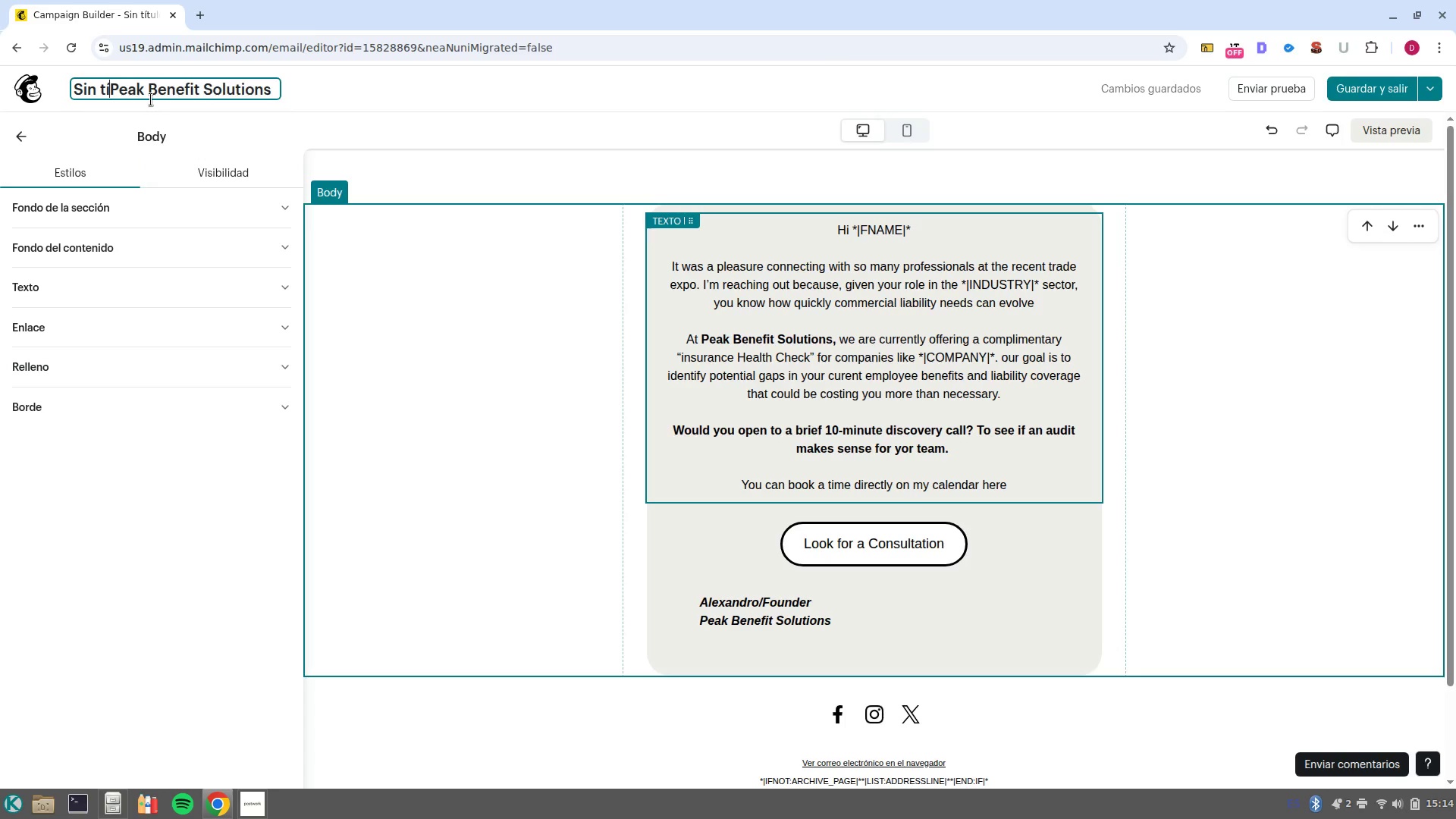 
key(Control+Backspace)
 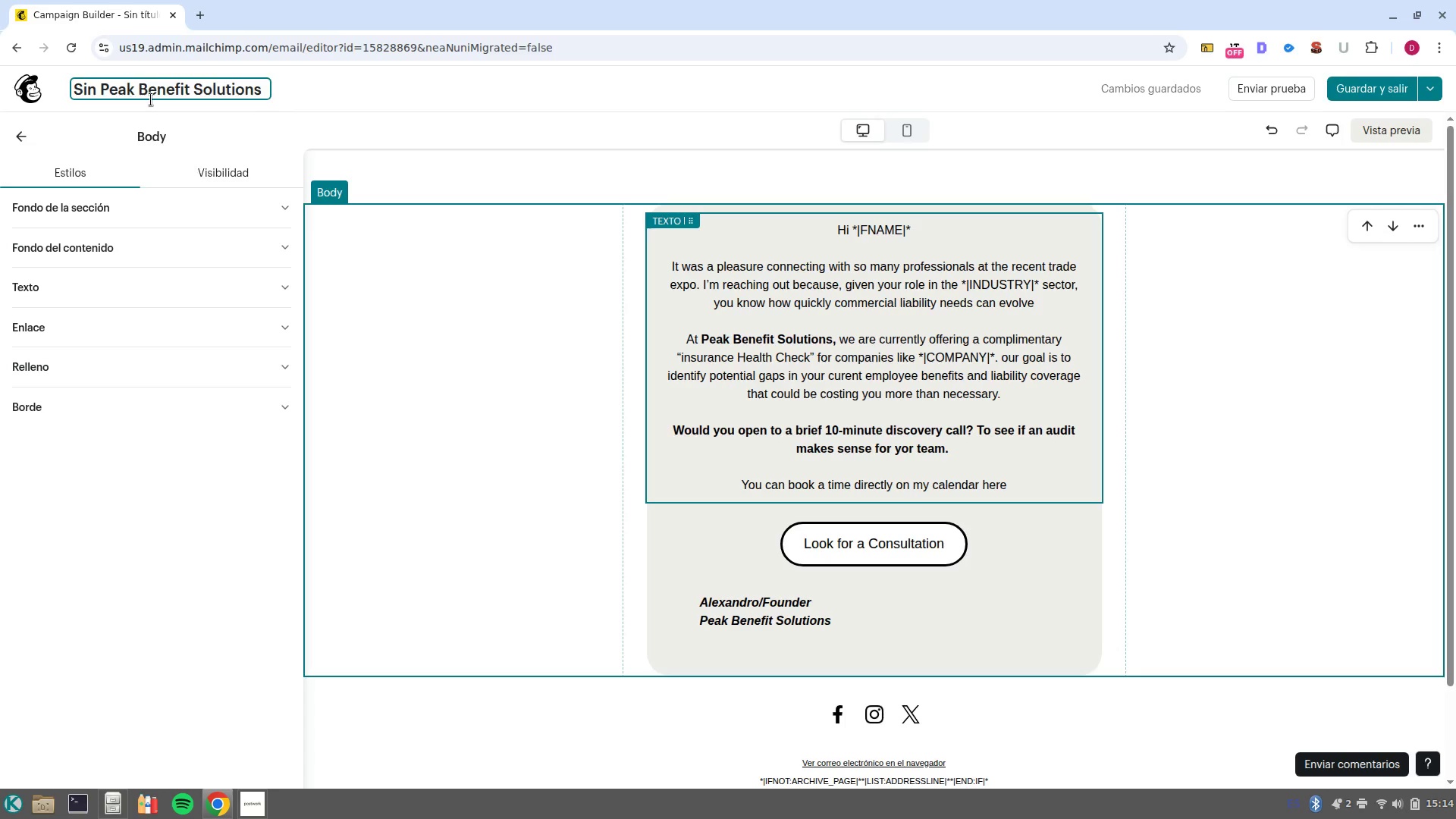 
key(Control+Backspace)
 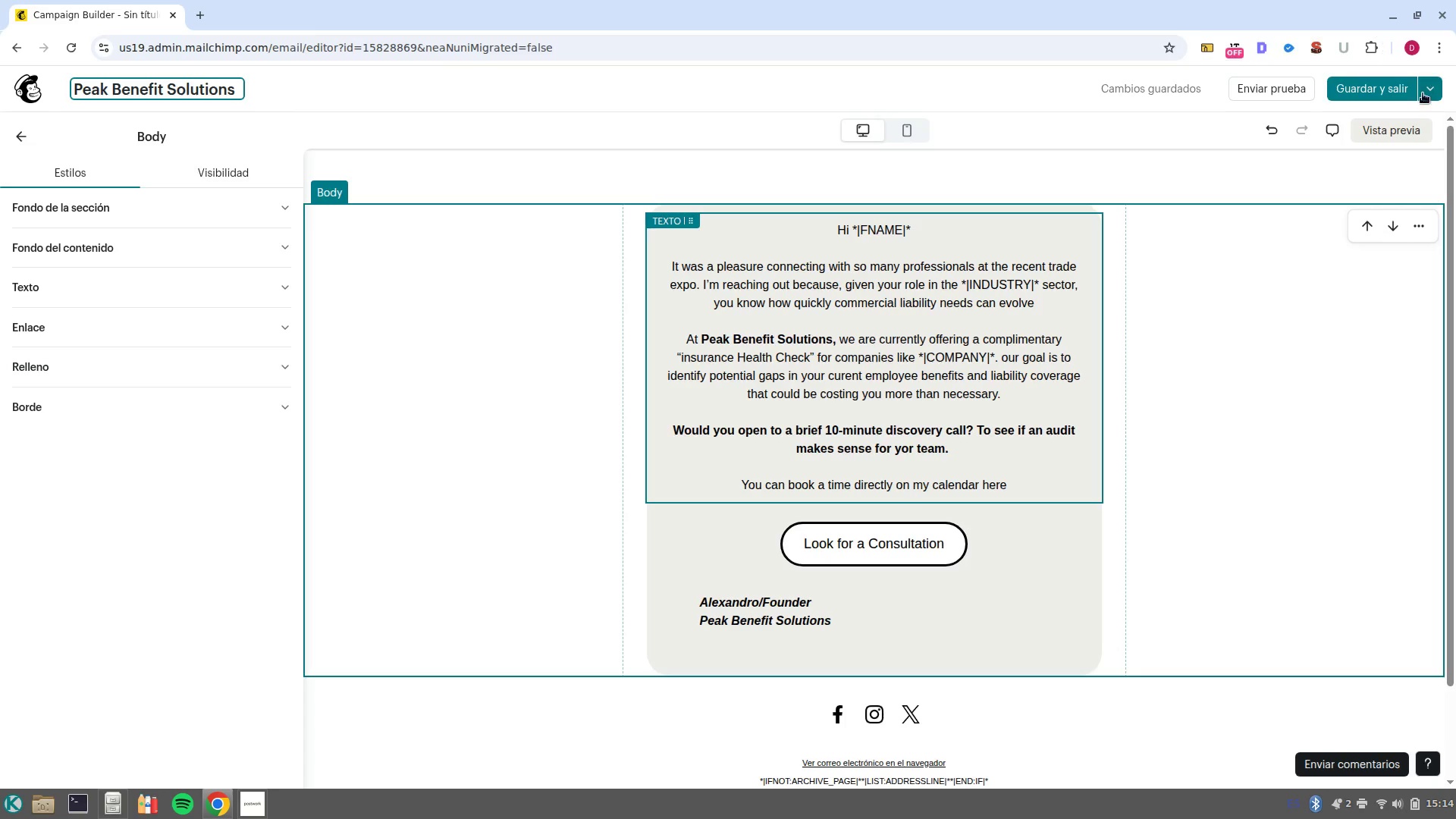 
left_click([1364, 95])
 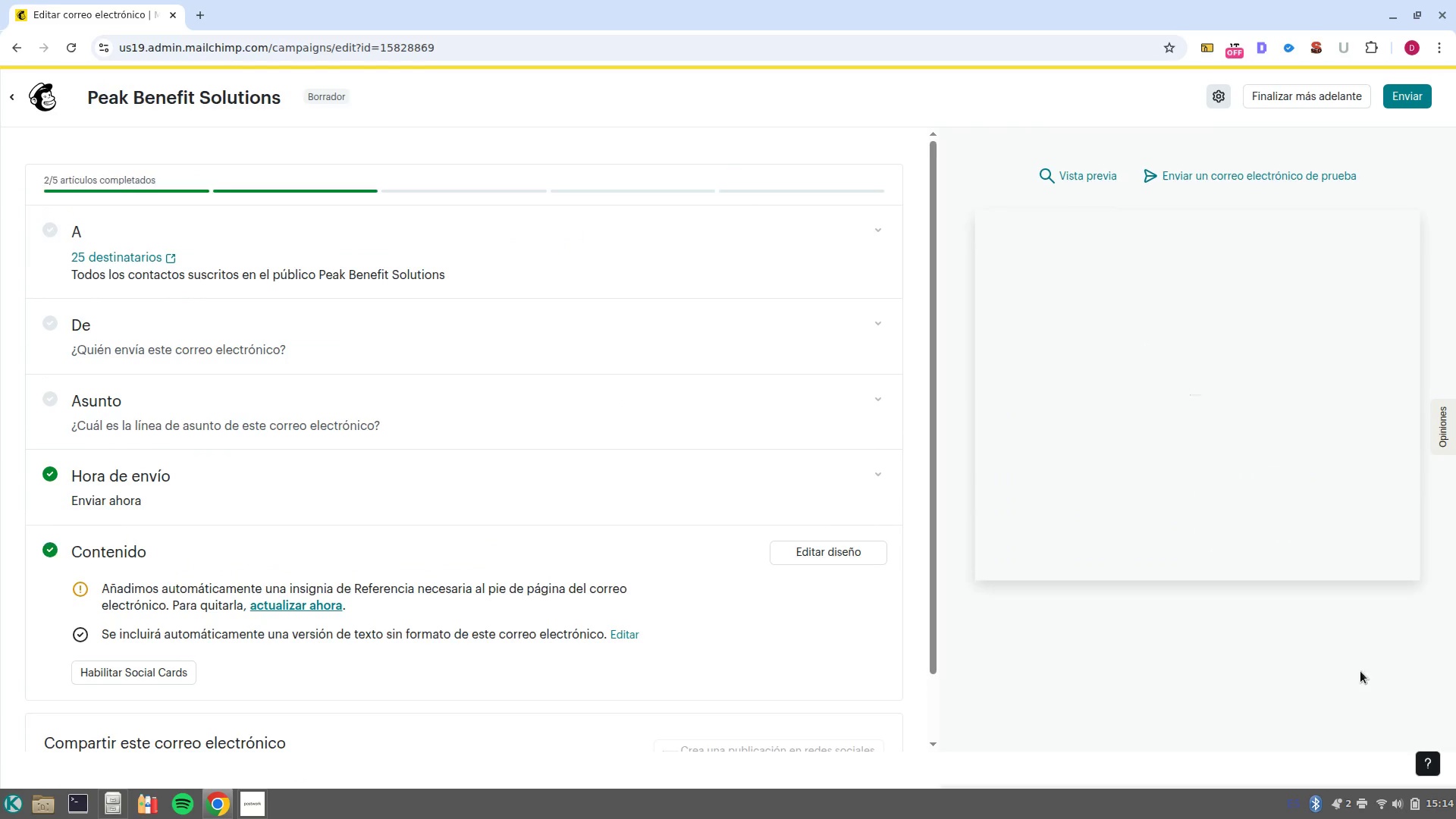 
left_click([1308, 96])
 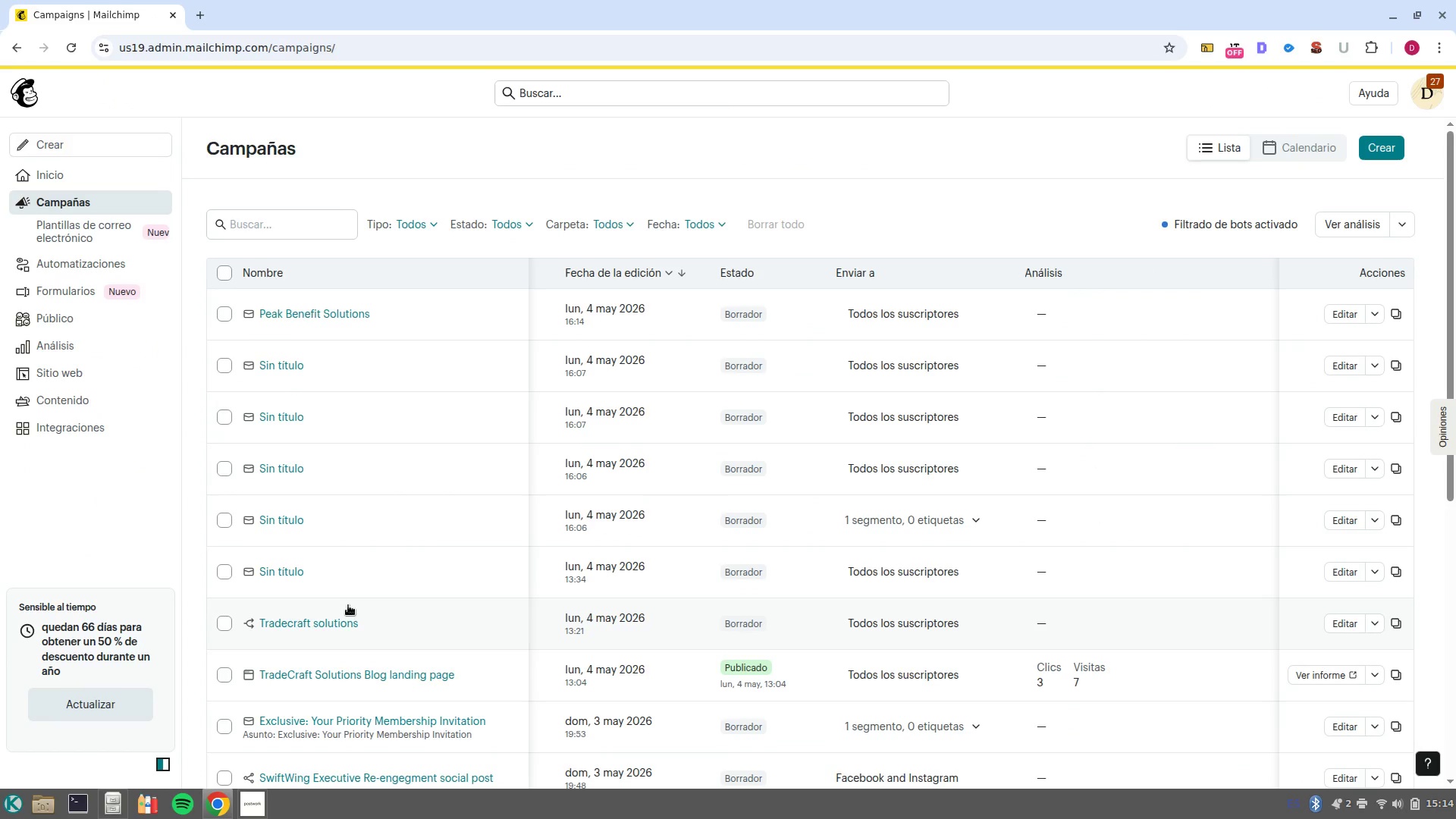 
wait(5.13)
 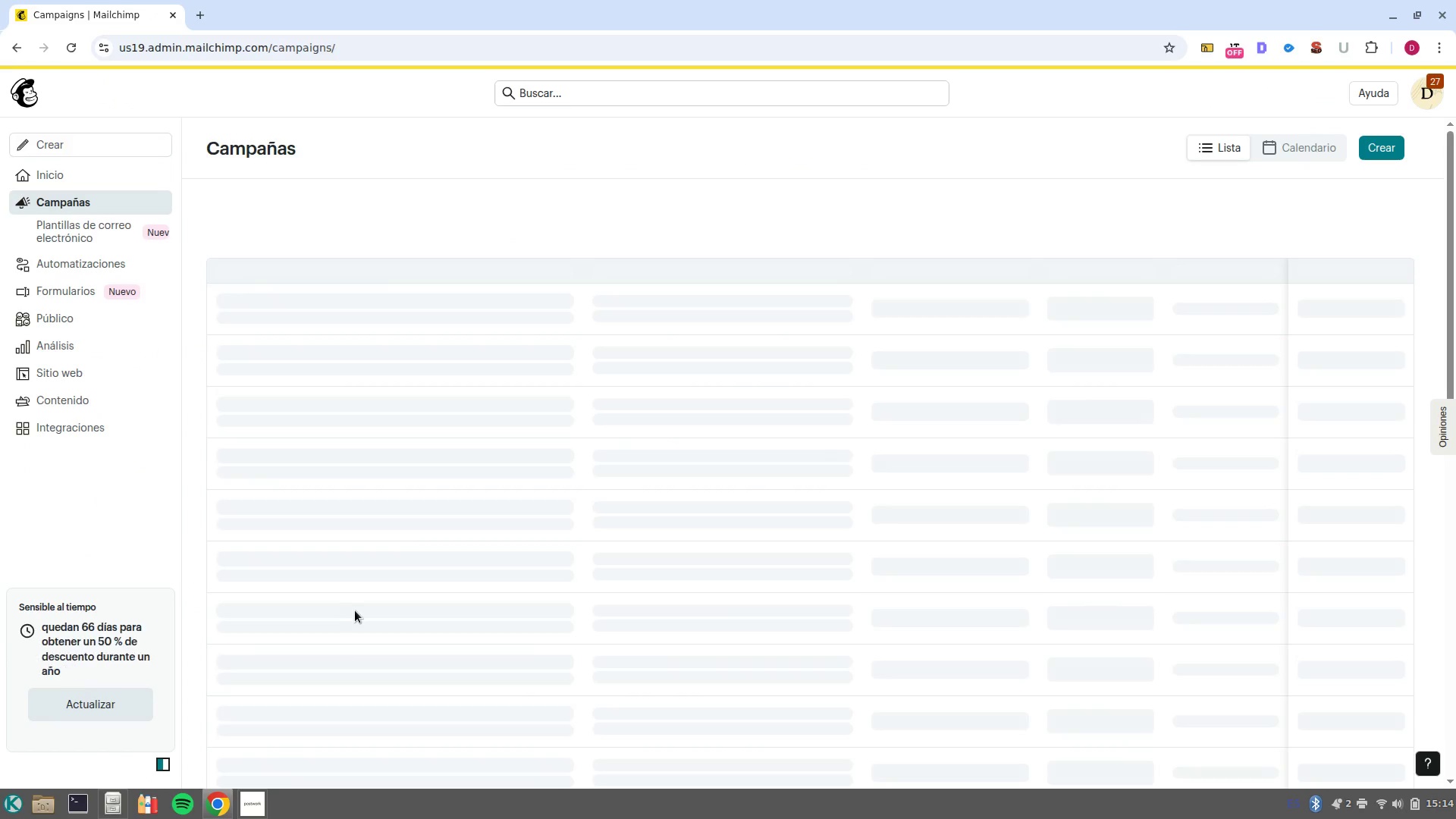 
left_click([225, 570])
 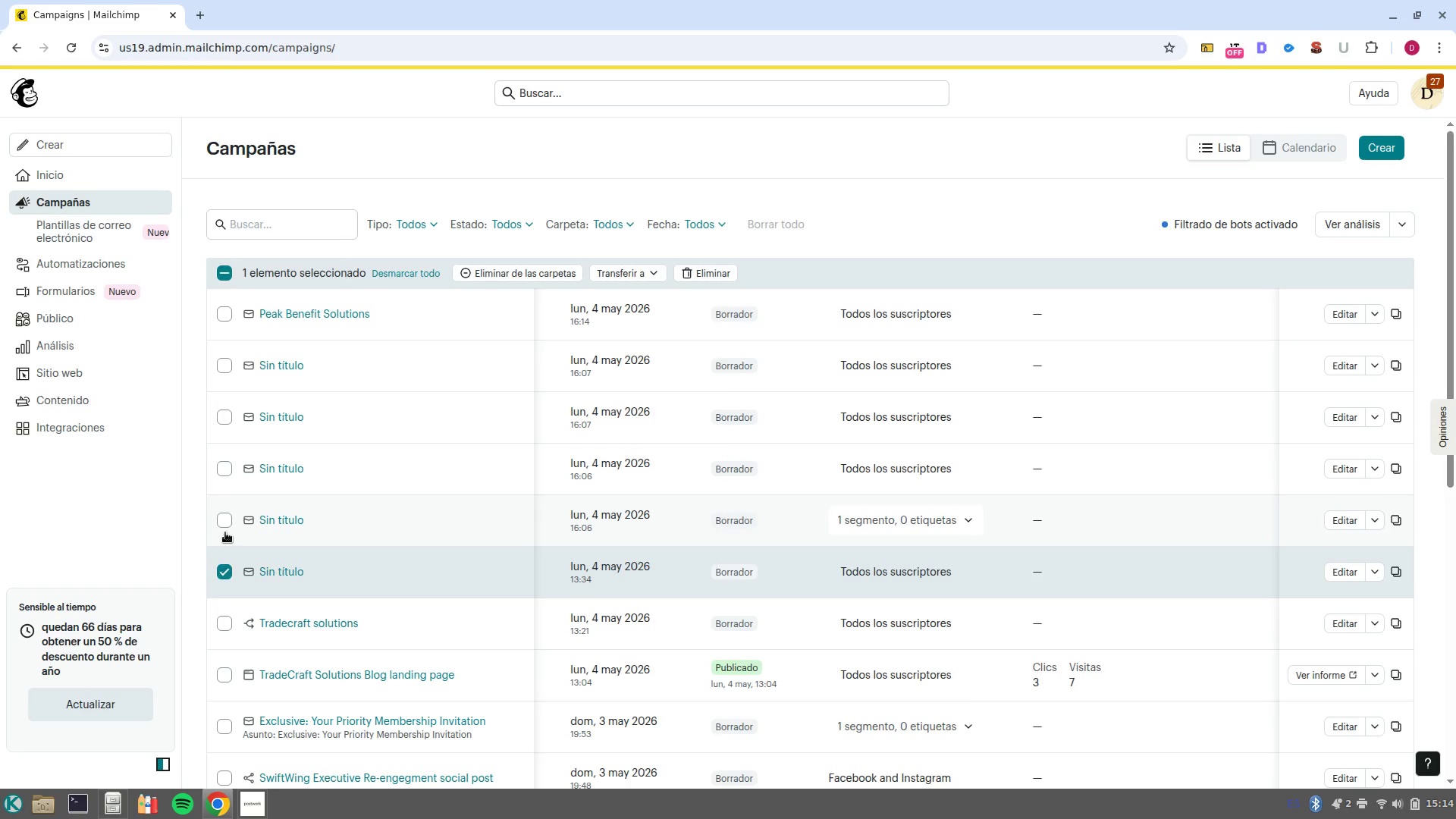 
left_click([225, 532])
 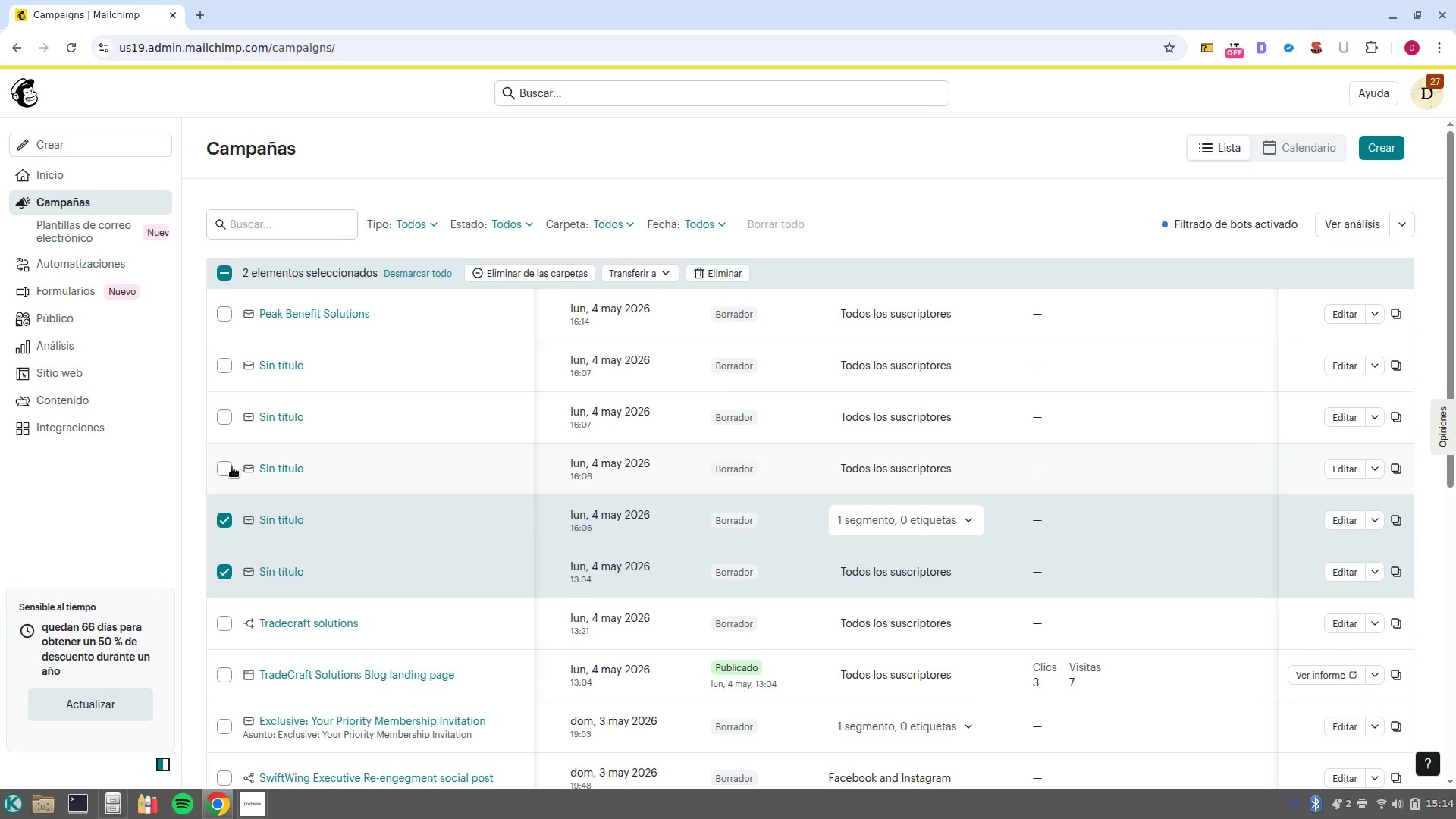 
left_click([231, 467])
 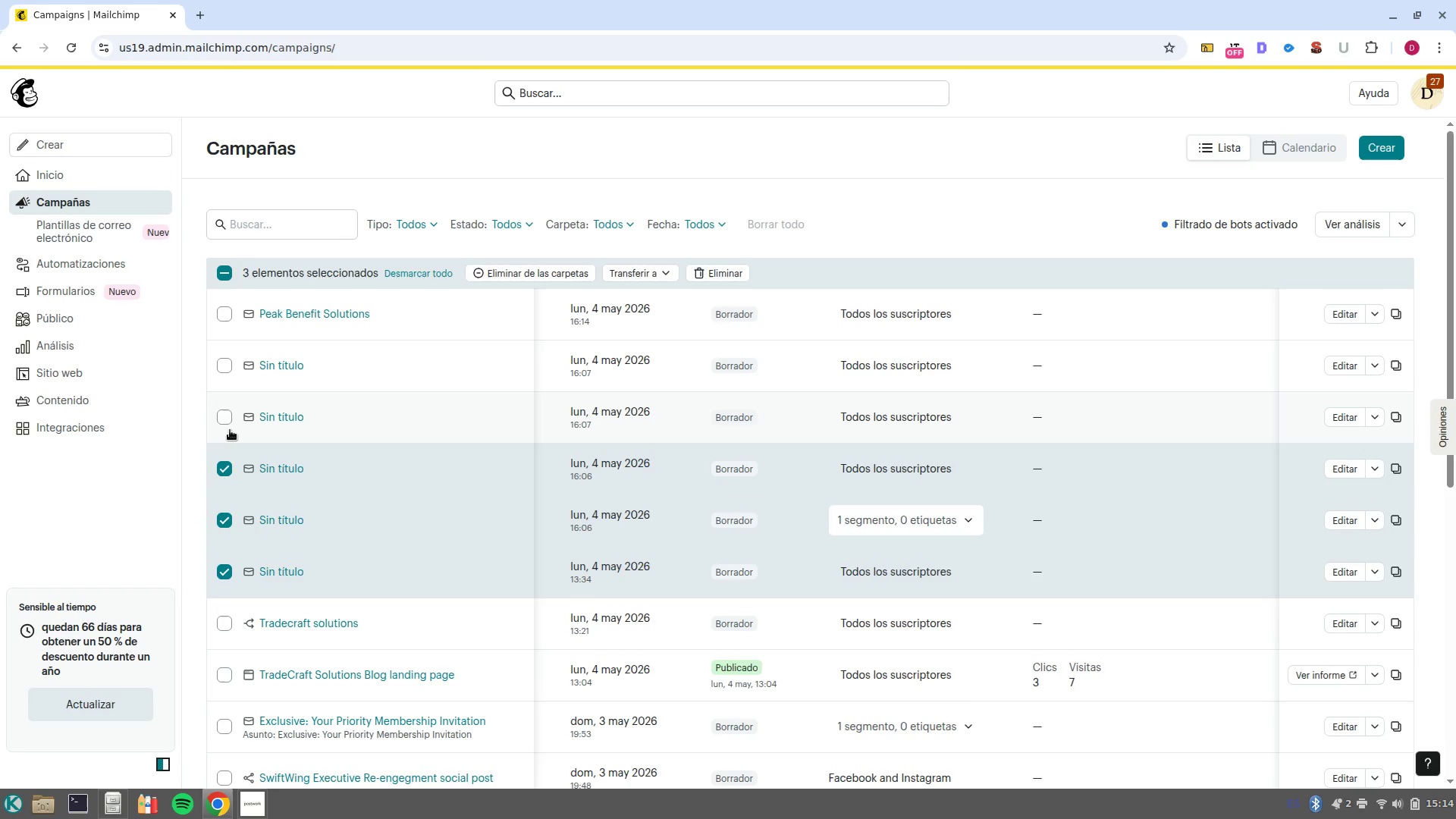 
left_click([230, 430])
 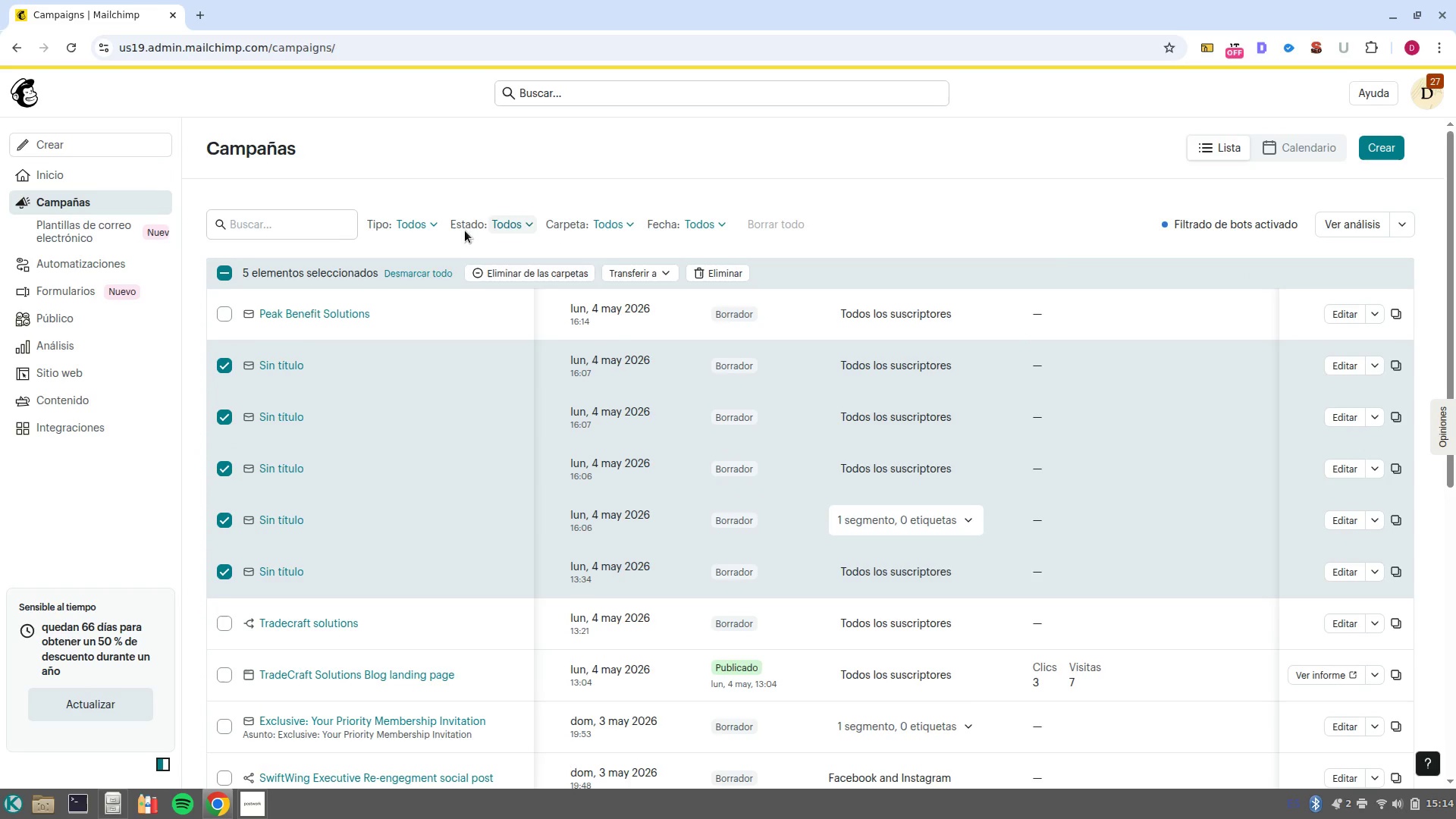 
left_click([726, 280])
 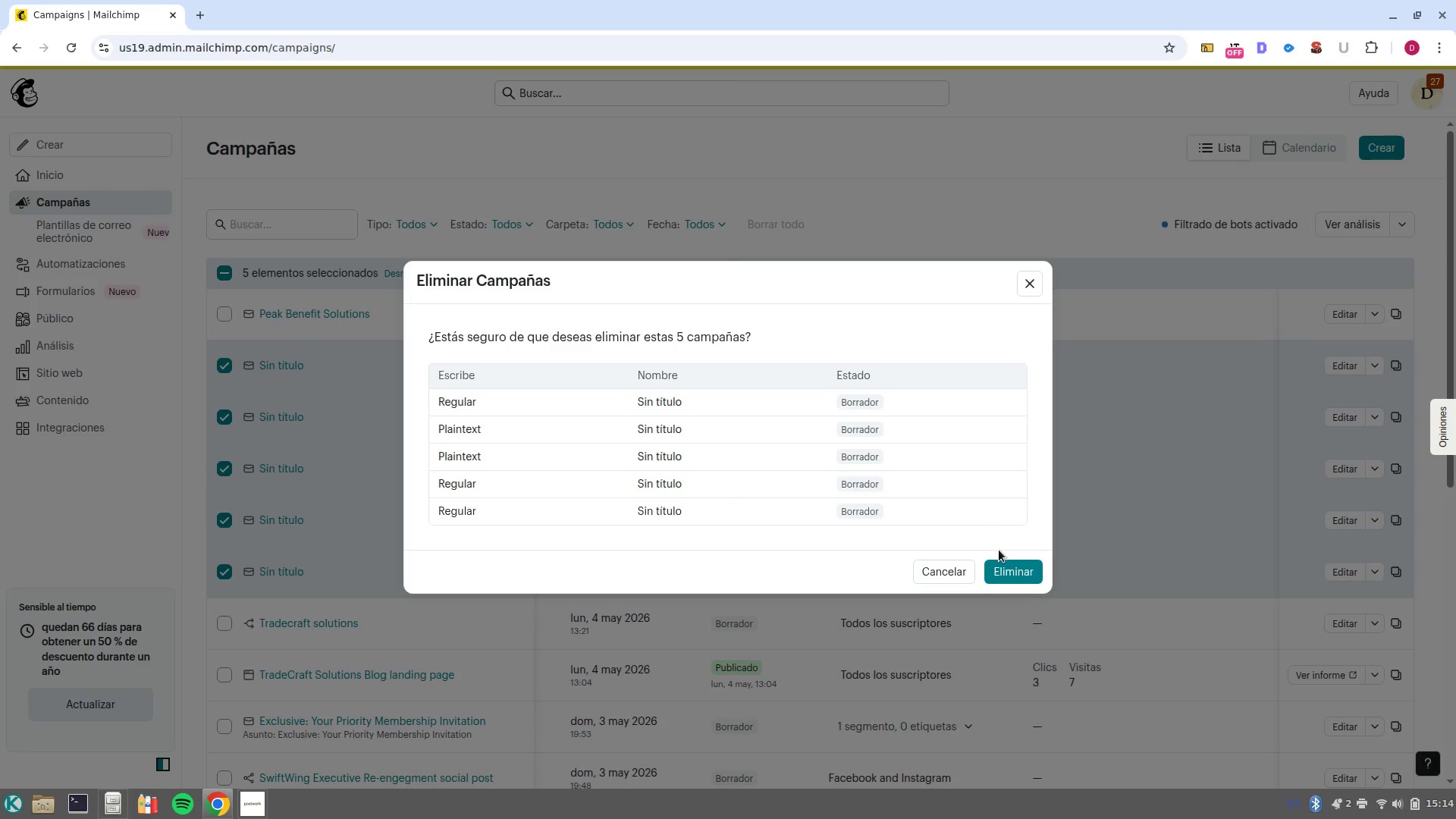 
left_click([1018, 574])
 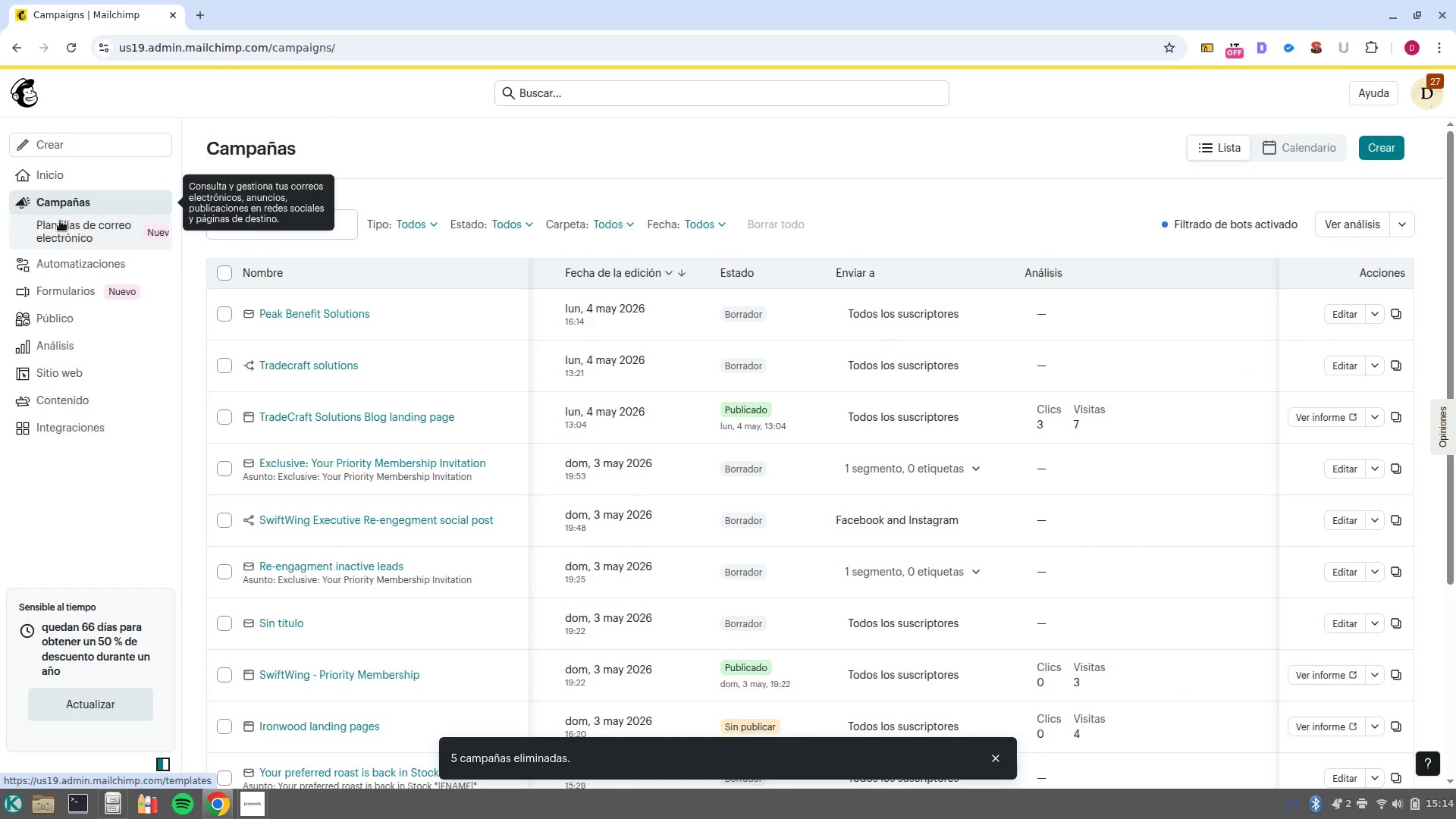 
left_click([76, 271])
 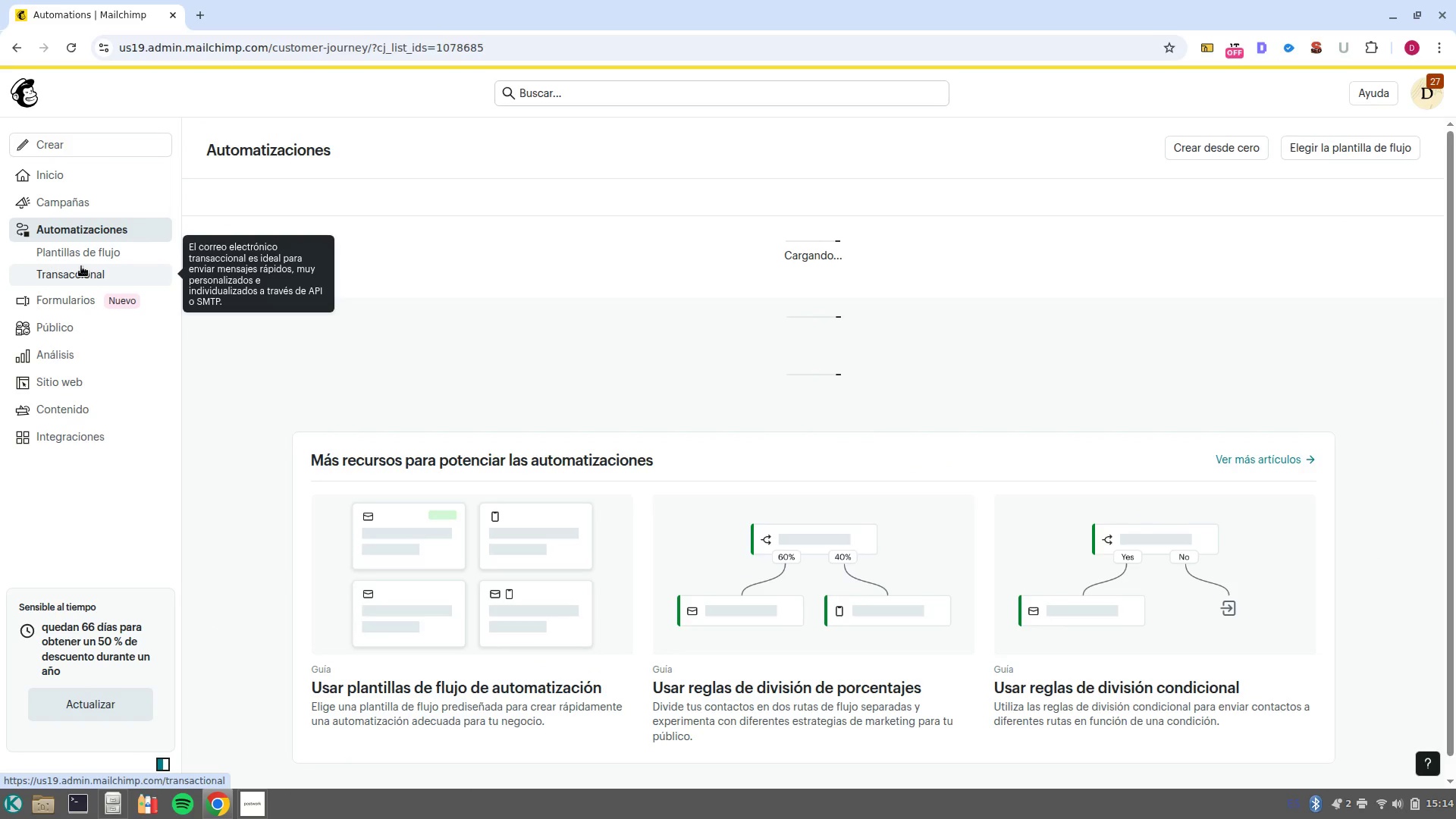 
mouse_move([86, 267])
 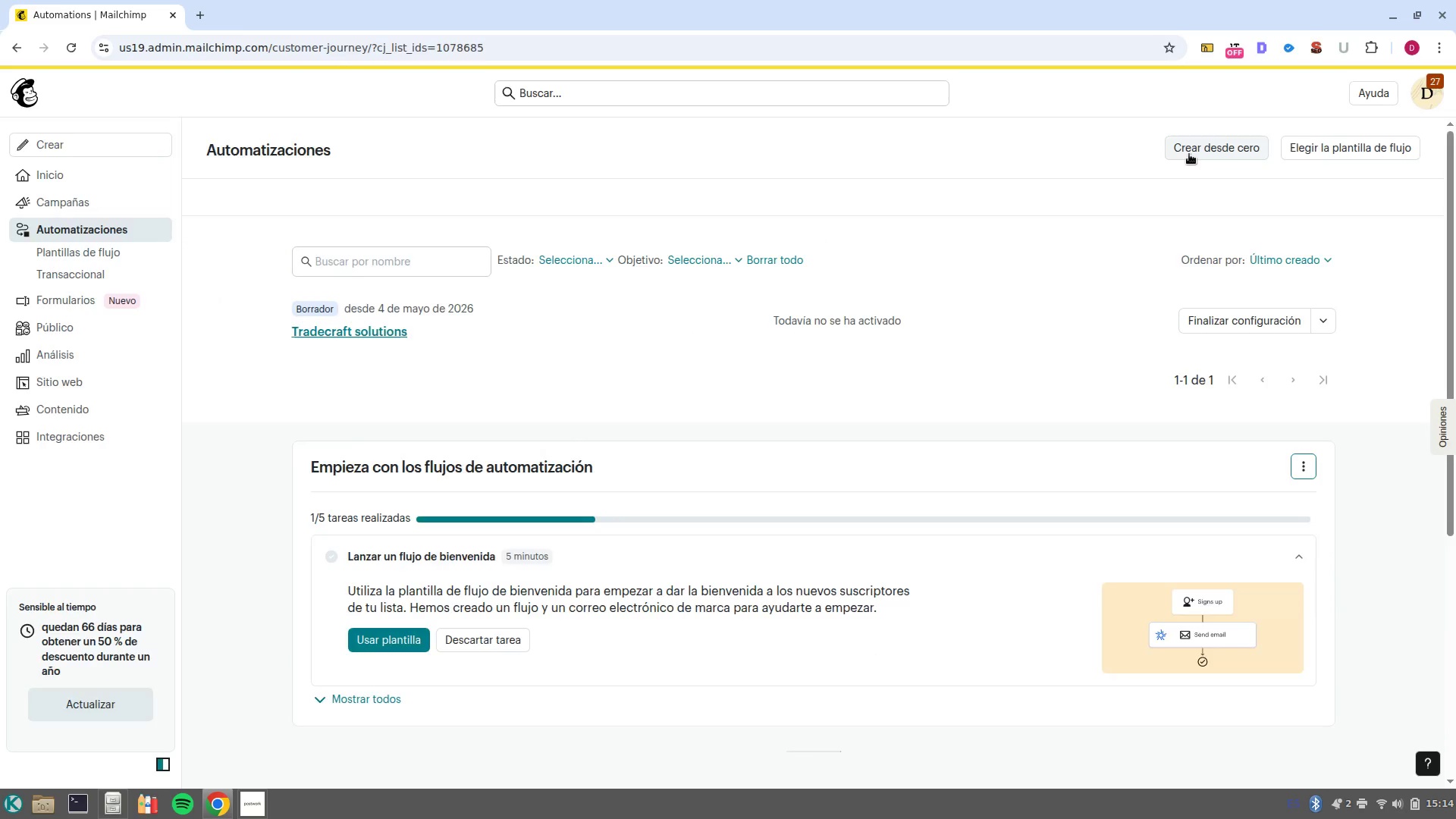 
left_click([1189, 154])
 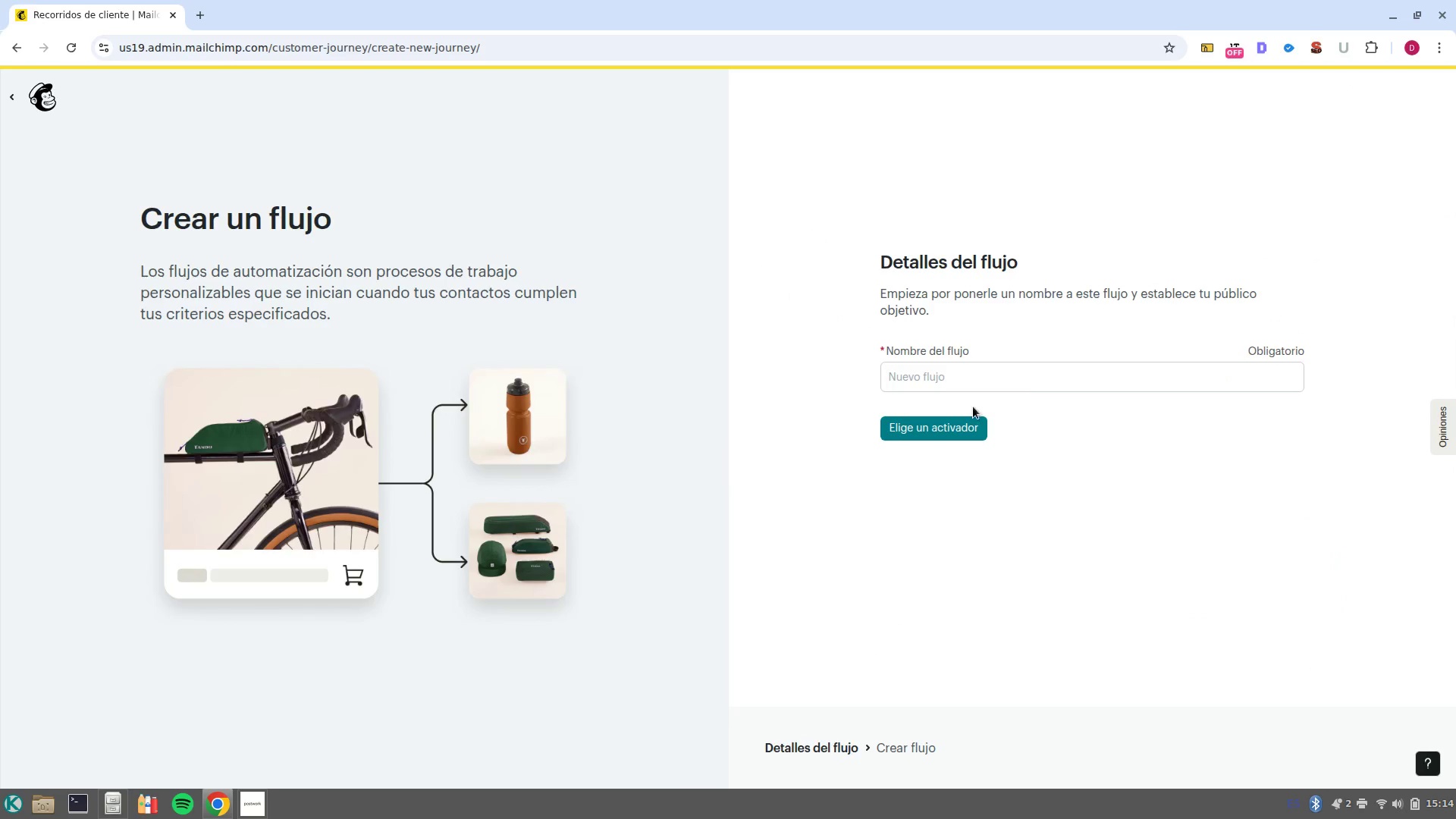 
left_click([1024, 385])
 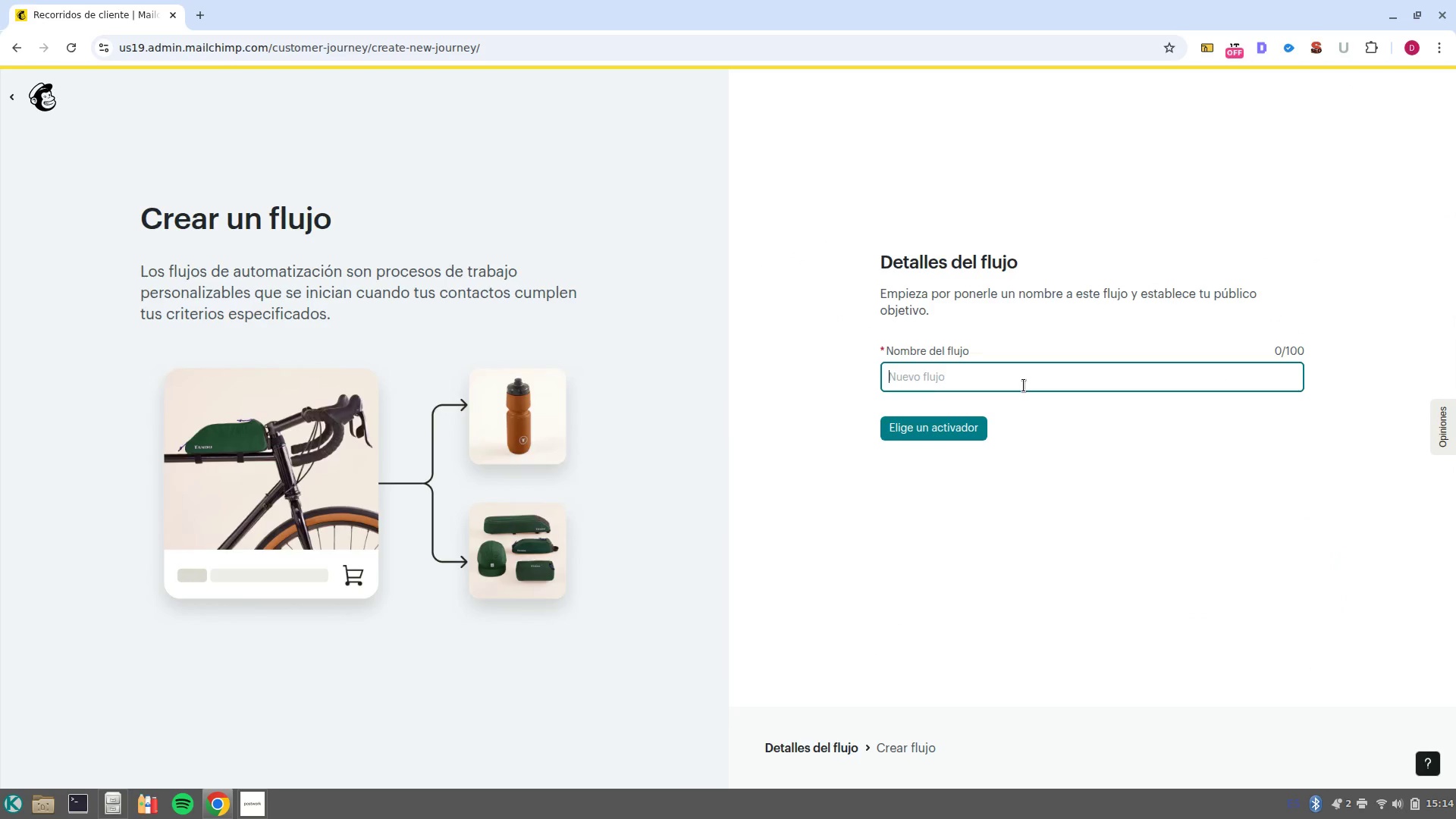 
key(Control+Shift+V)
 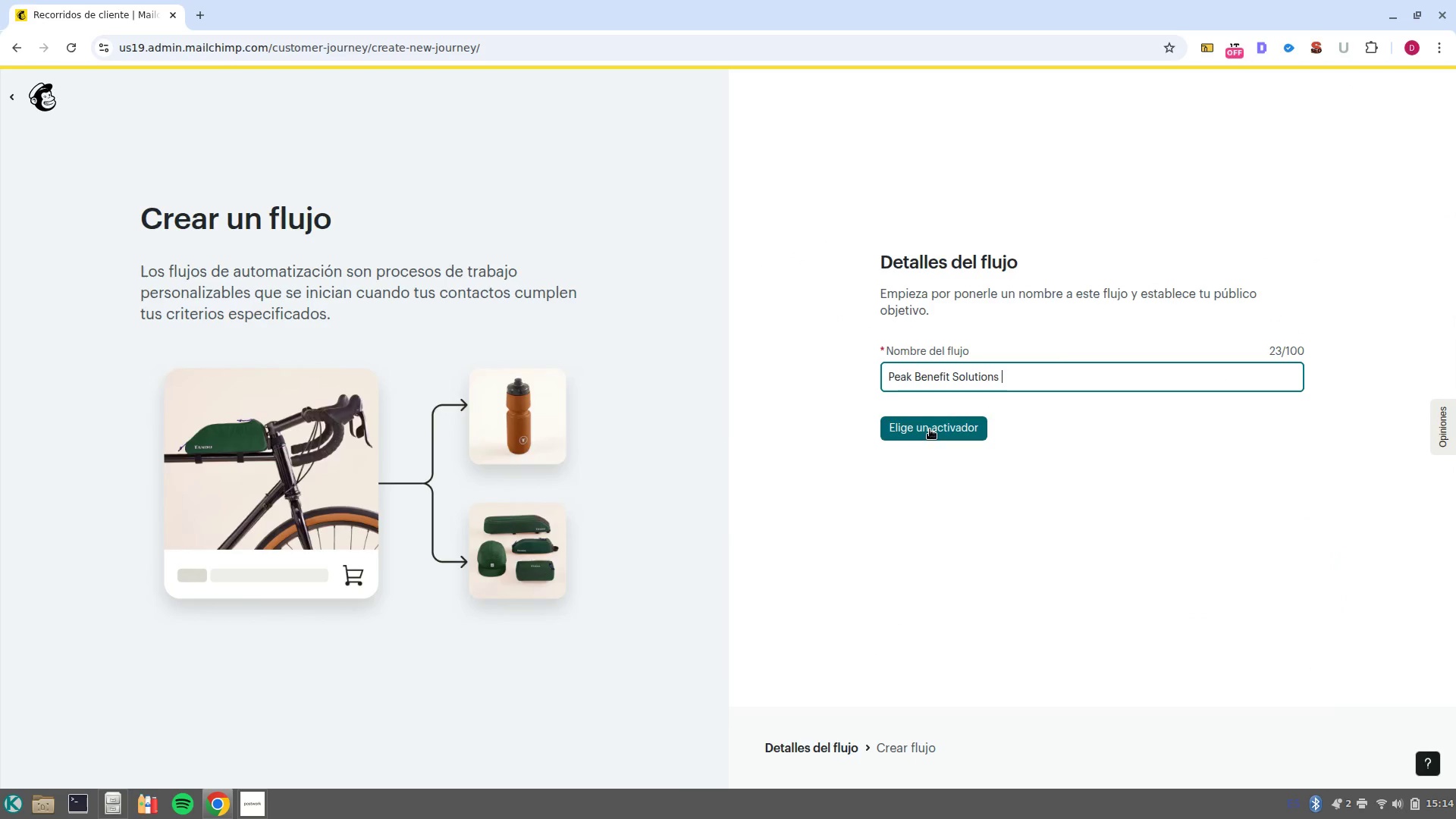 
left_click([930, 430])
 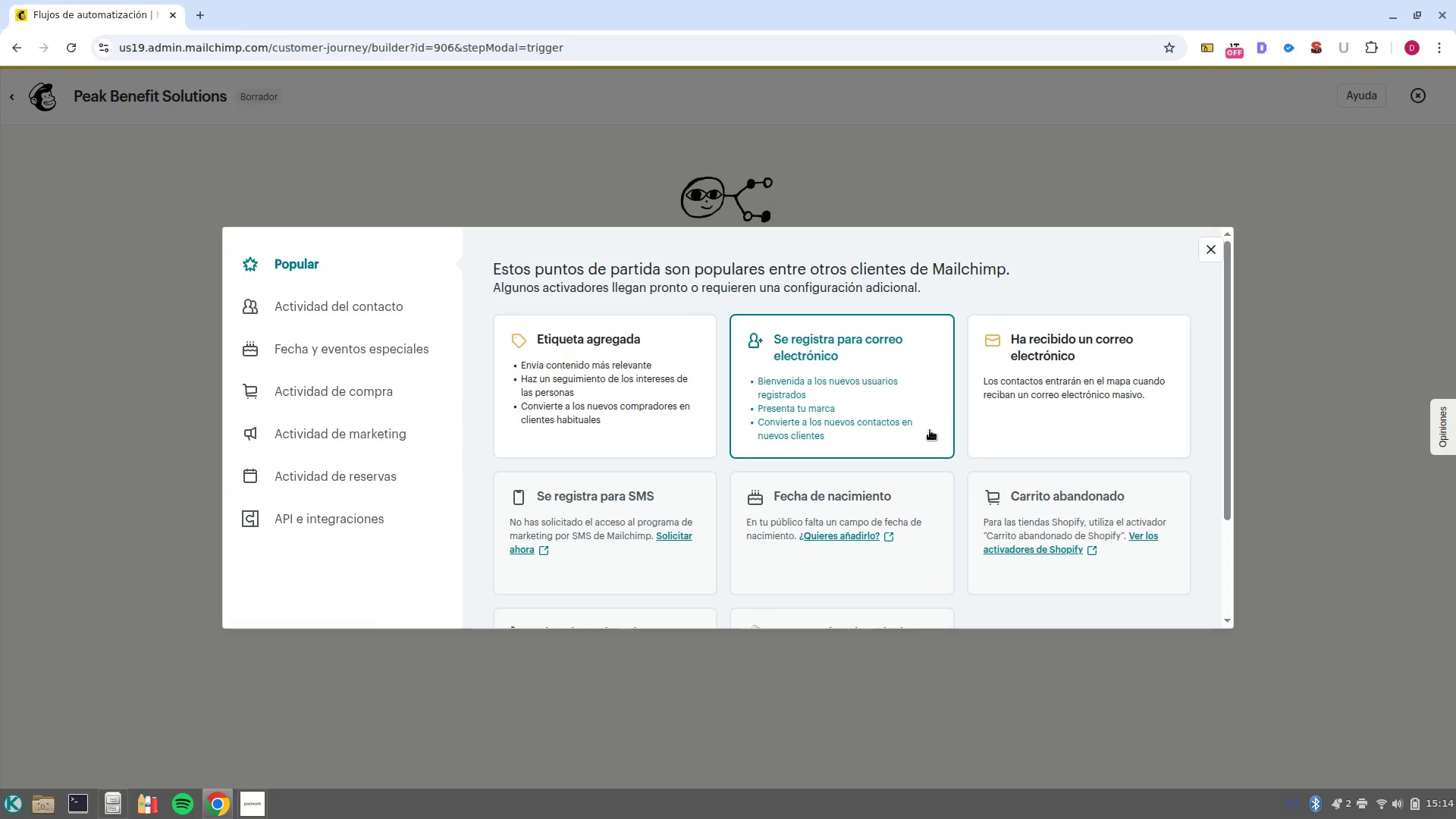 
wait(5.36)
 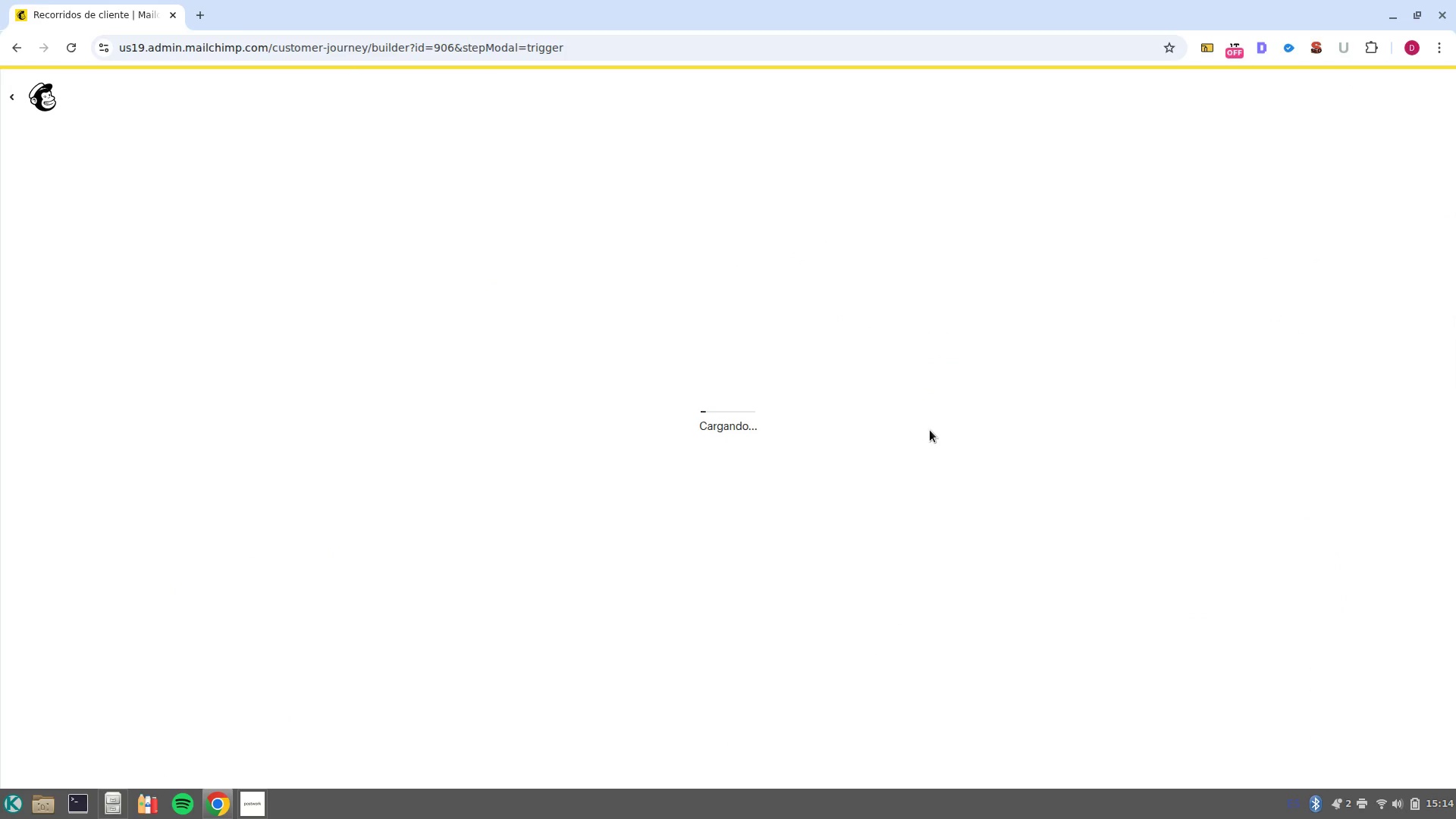 
left_click([632, 390])
 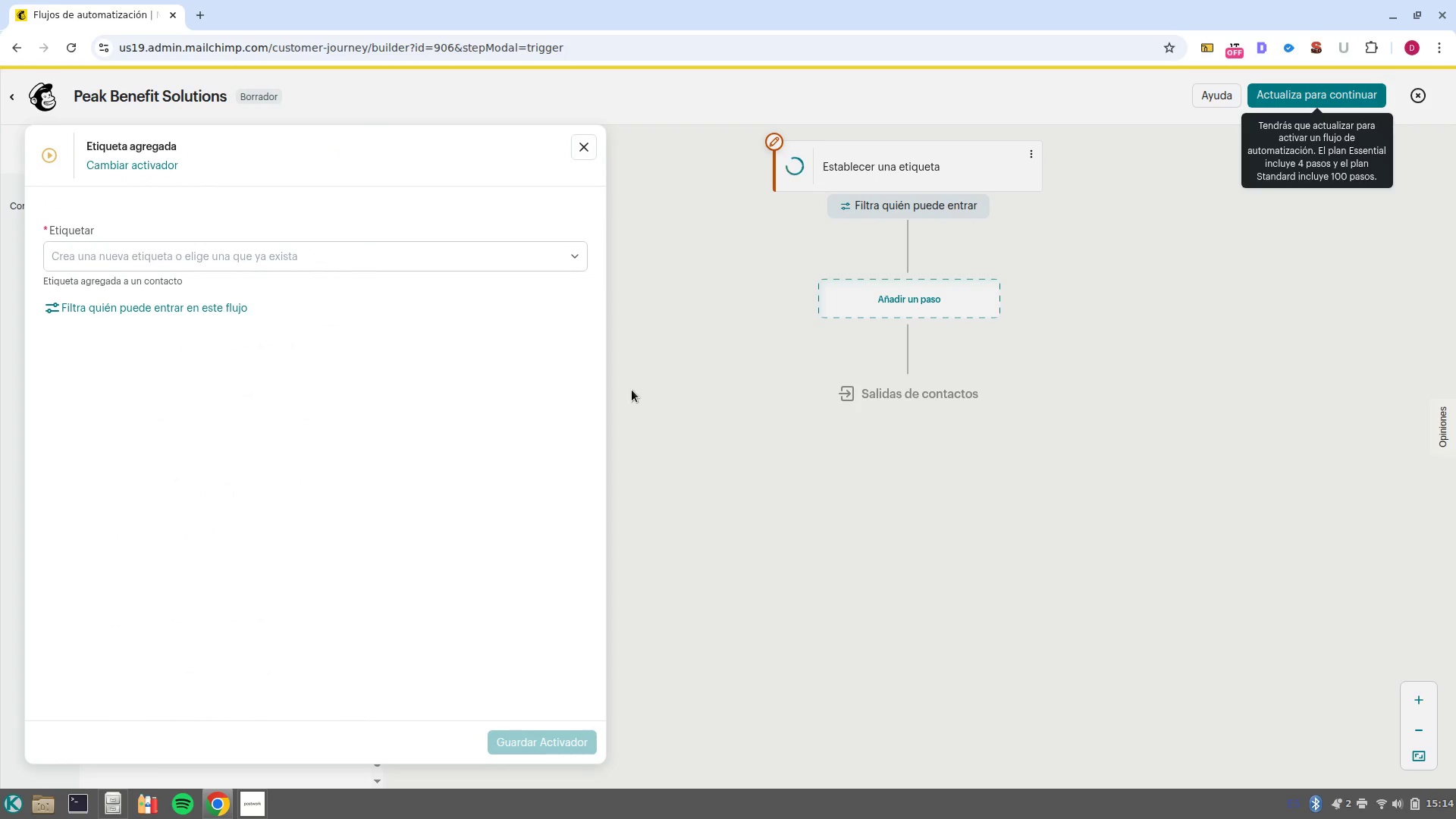 
left_click([375, 250])
 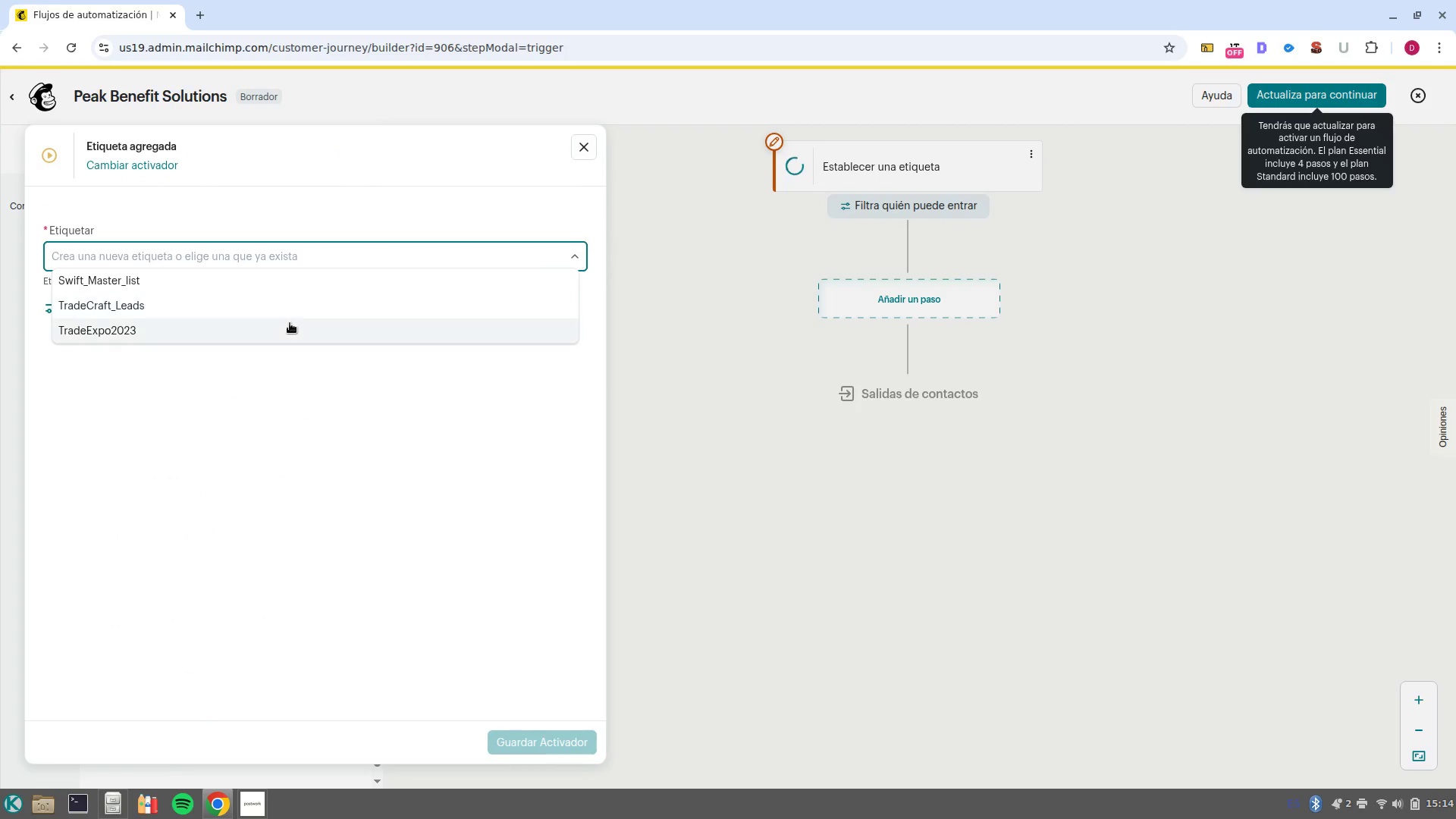 
left_click([290, 323])
 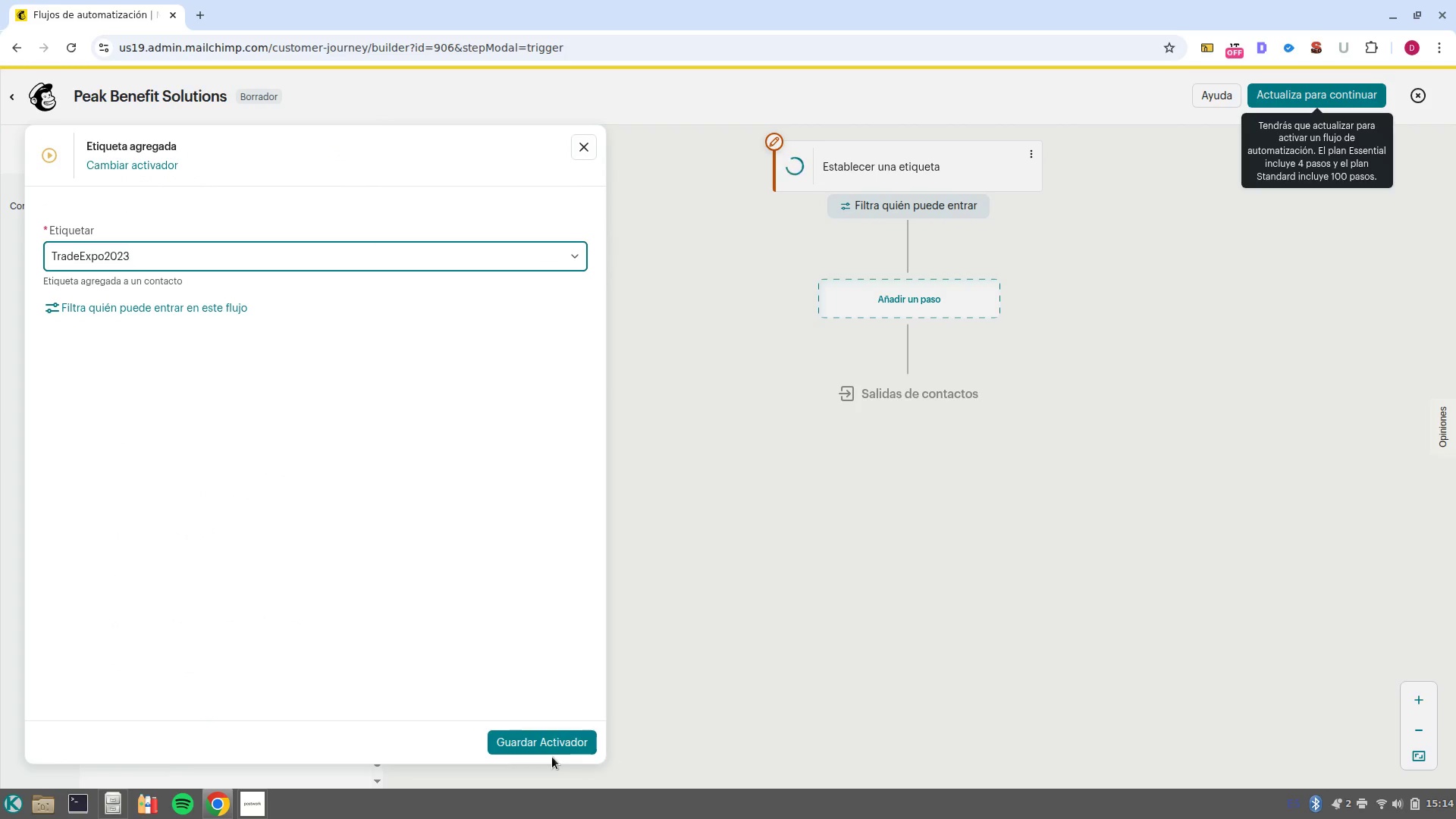 
left_click([552, 757])
 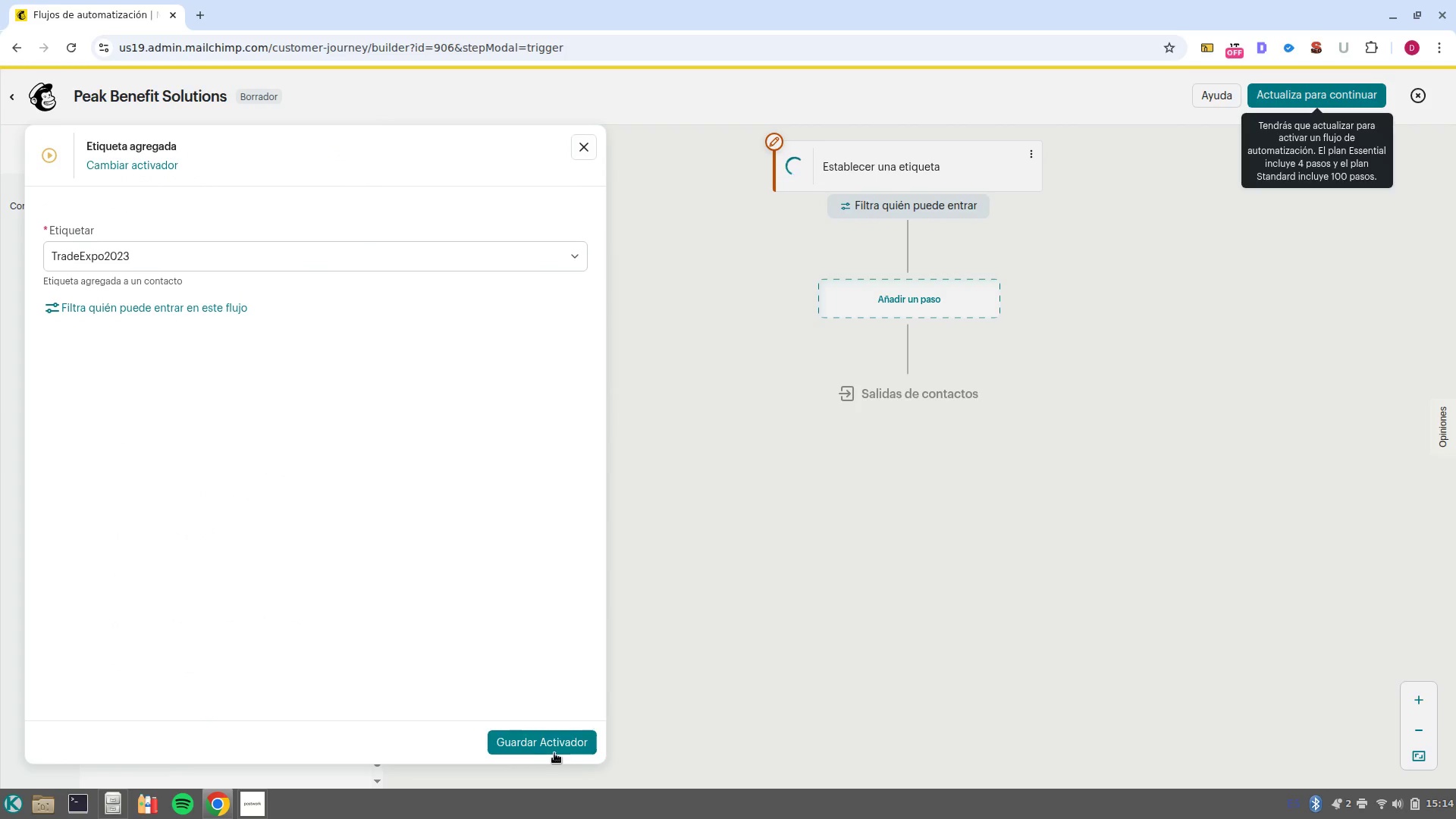 
left_click([554, 753])
 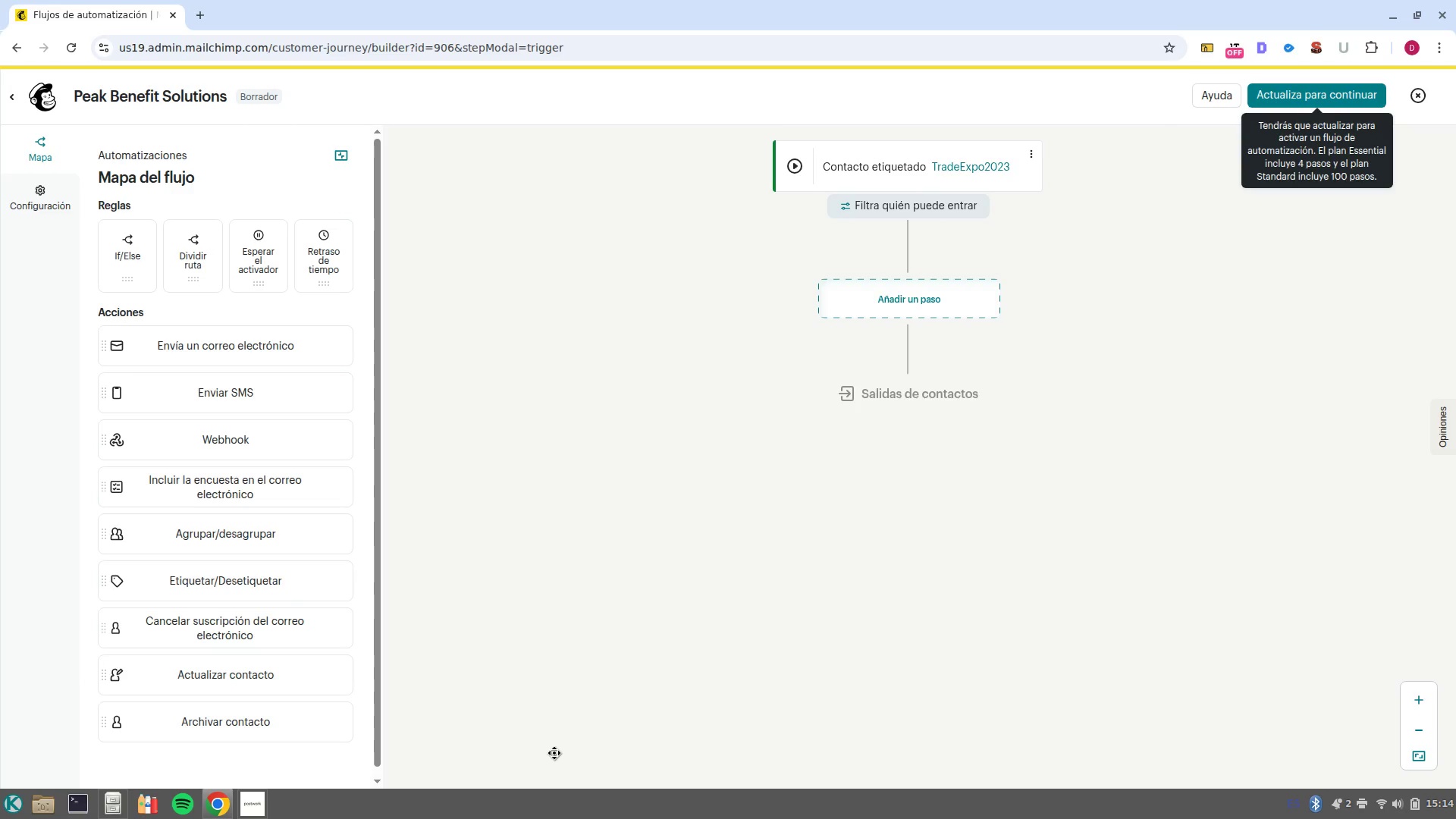 
left_click([915, 298])
 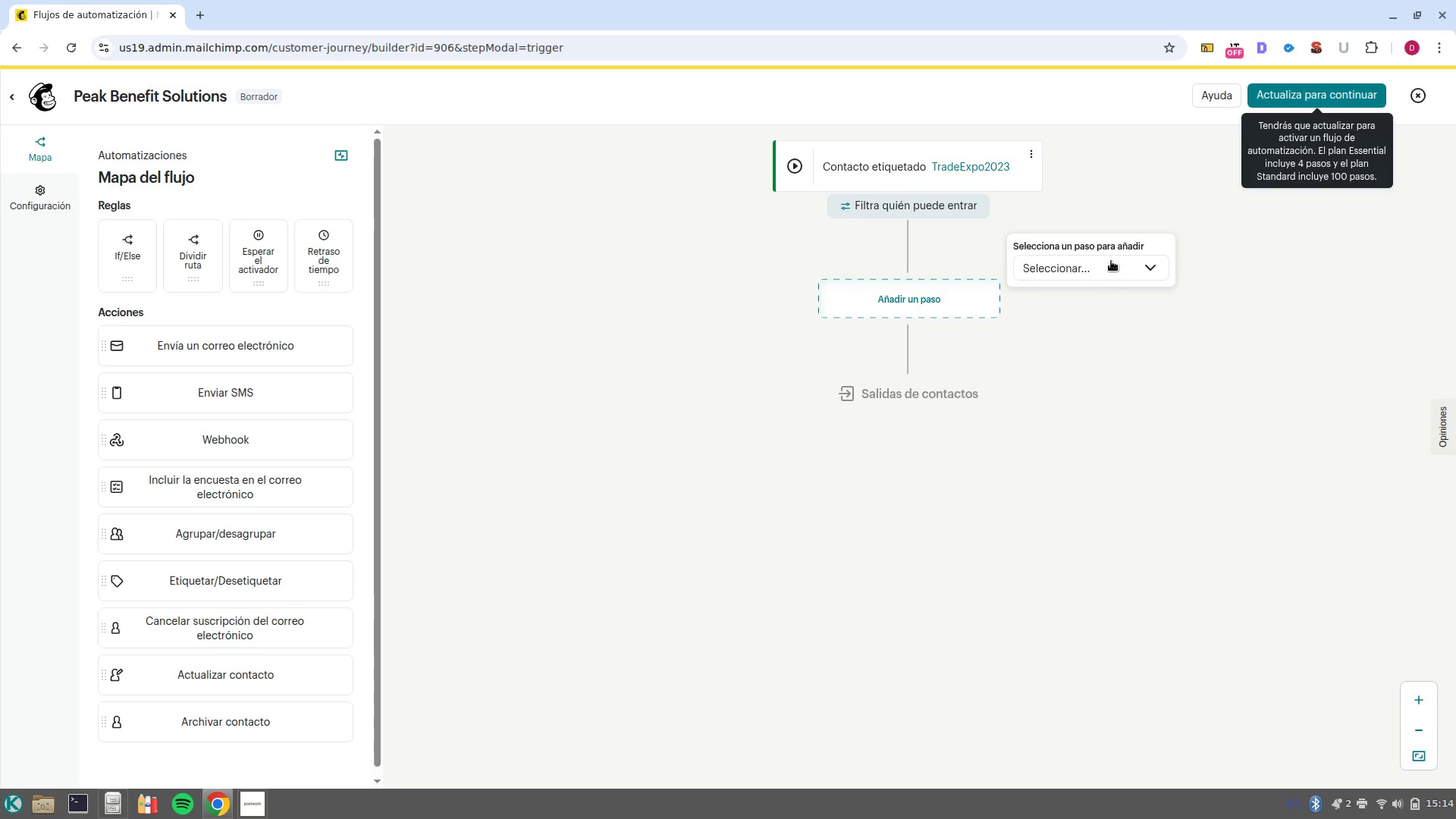 
left_click([1110, 263])
 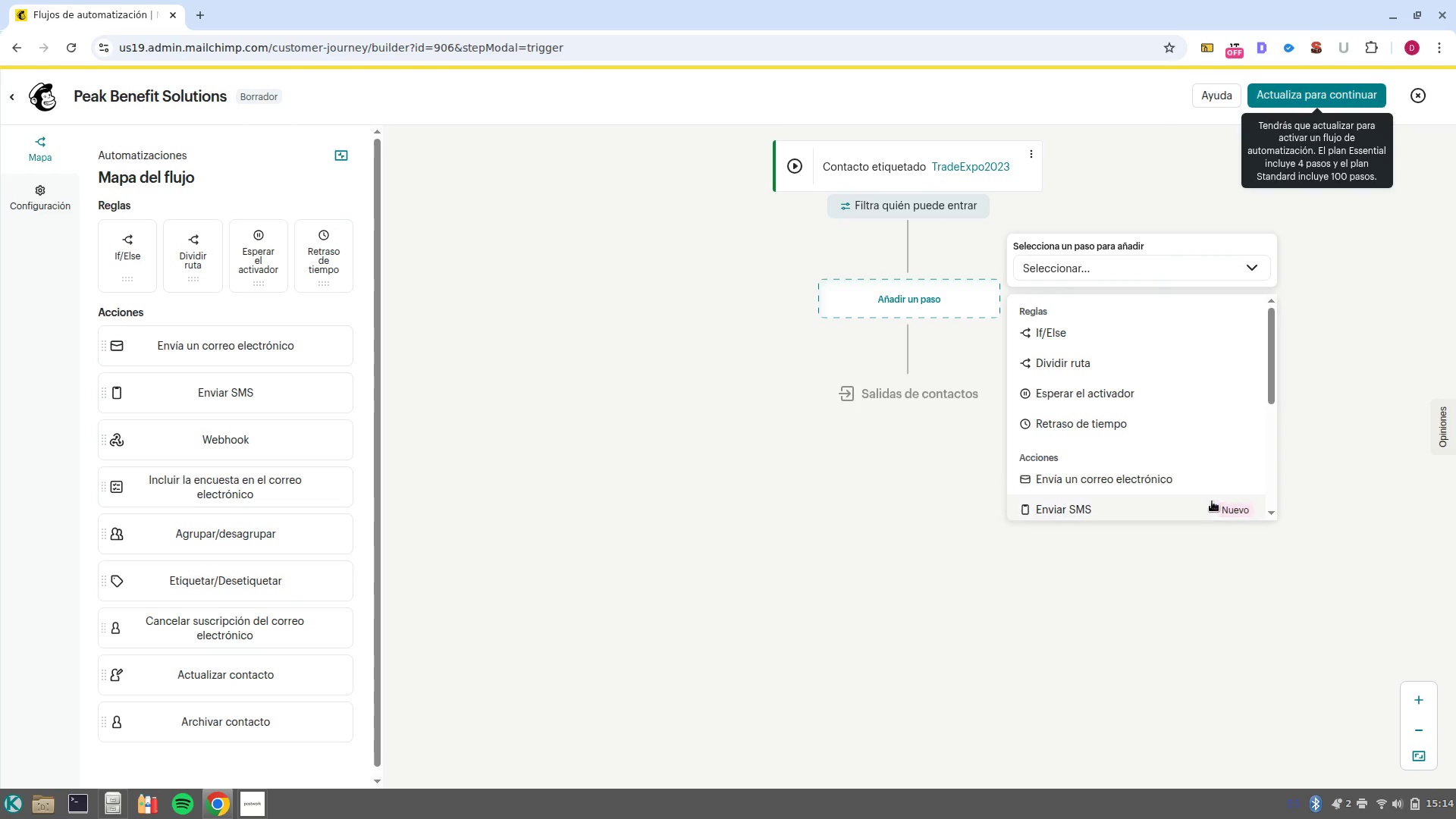 
left_click([1207, 485])
 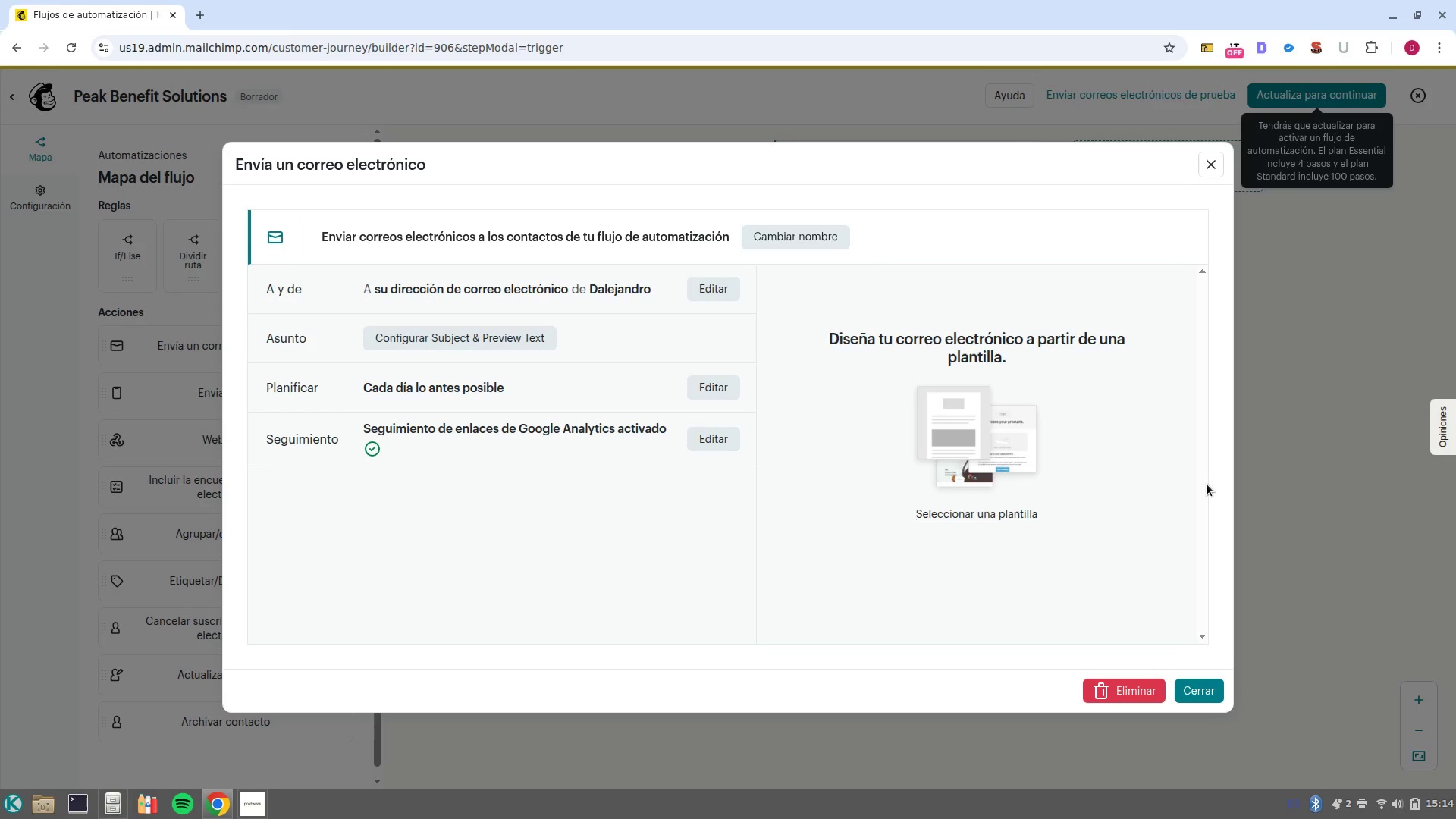 
wait(10.62)
 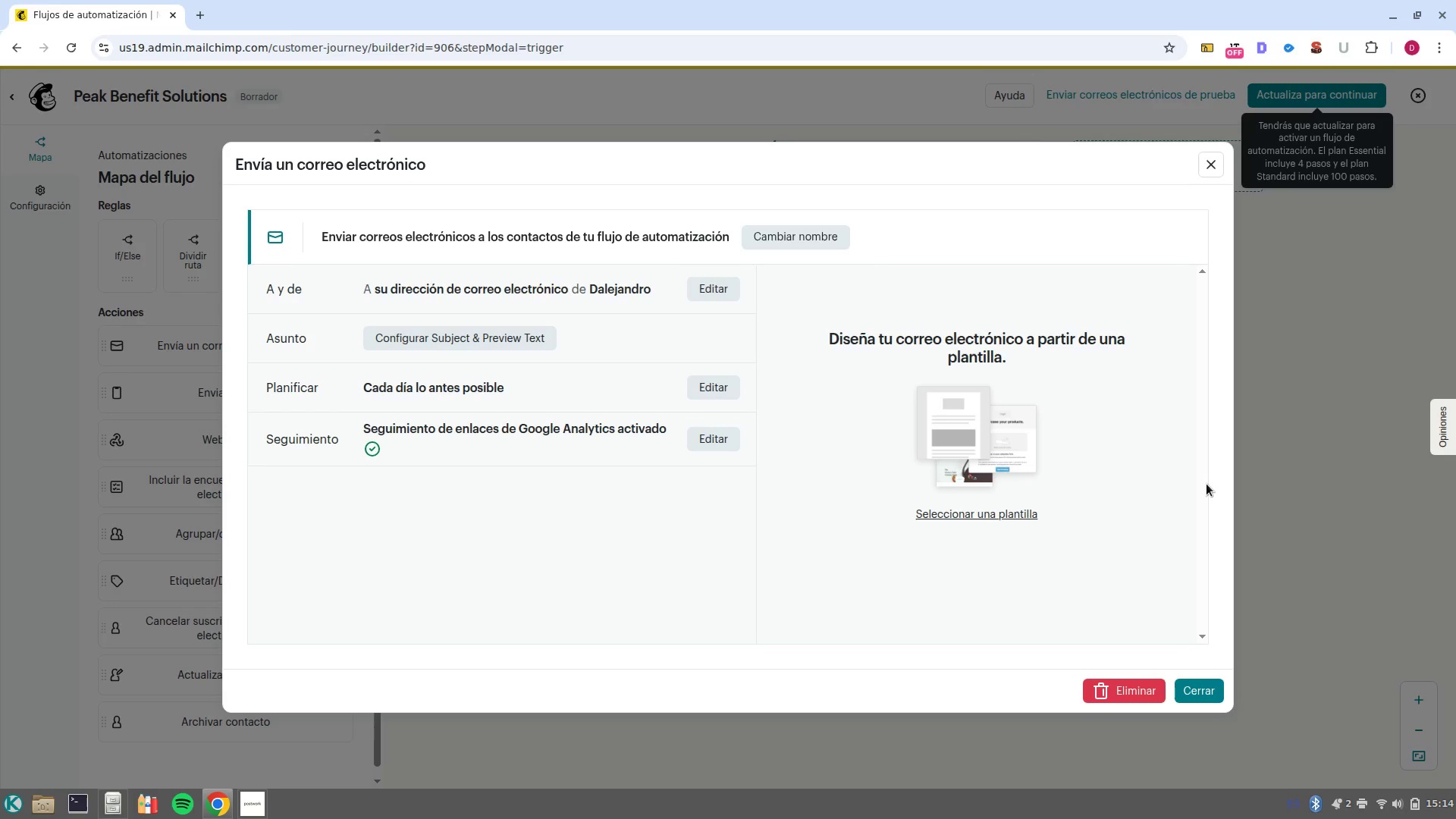 
left_click([973, 516])
 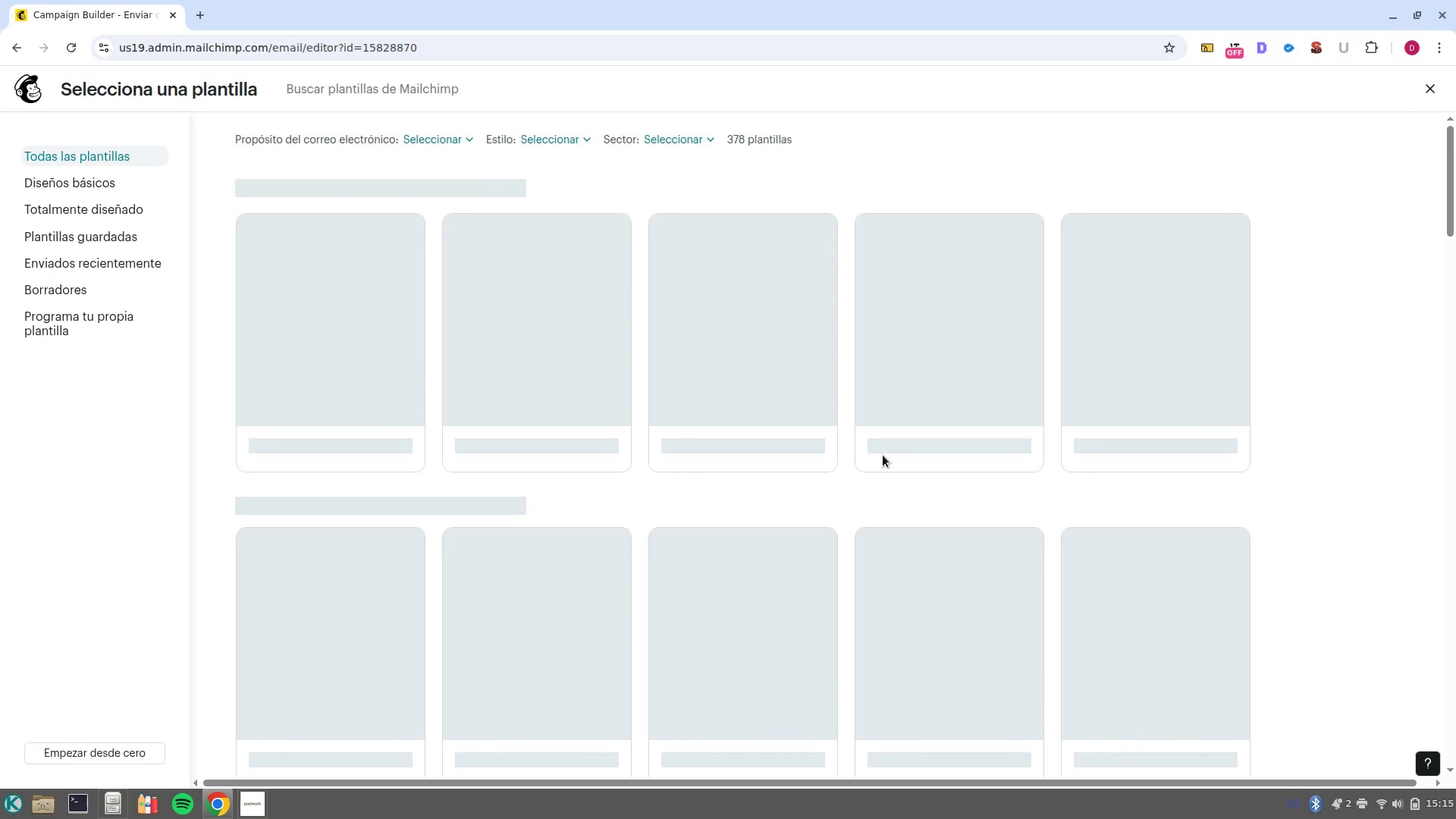 
wait(7.48)
 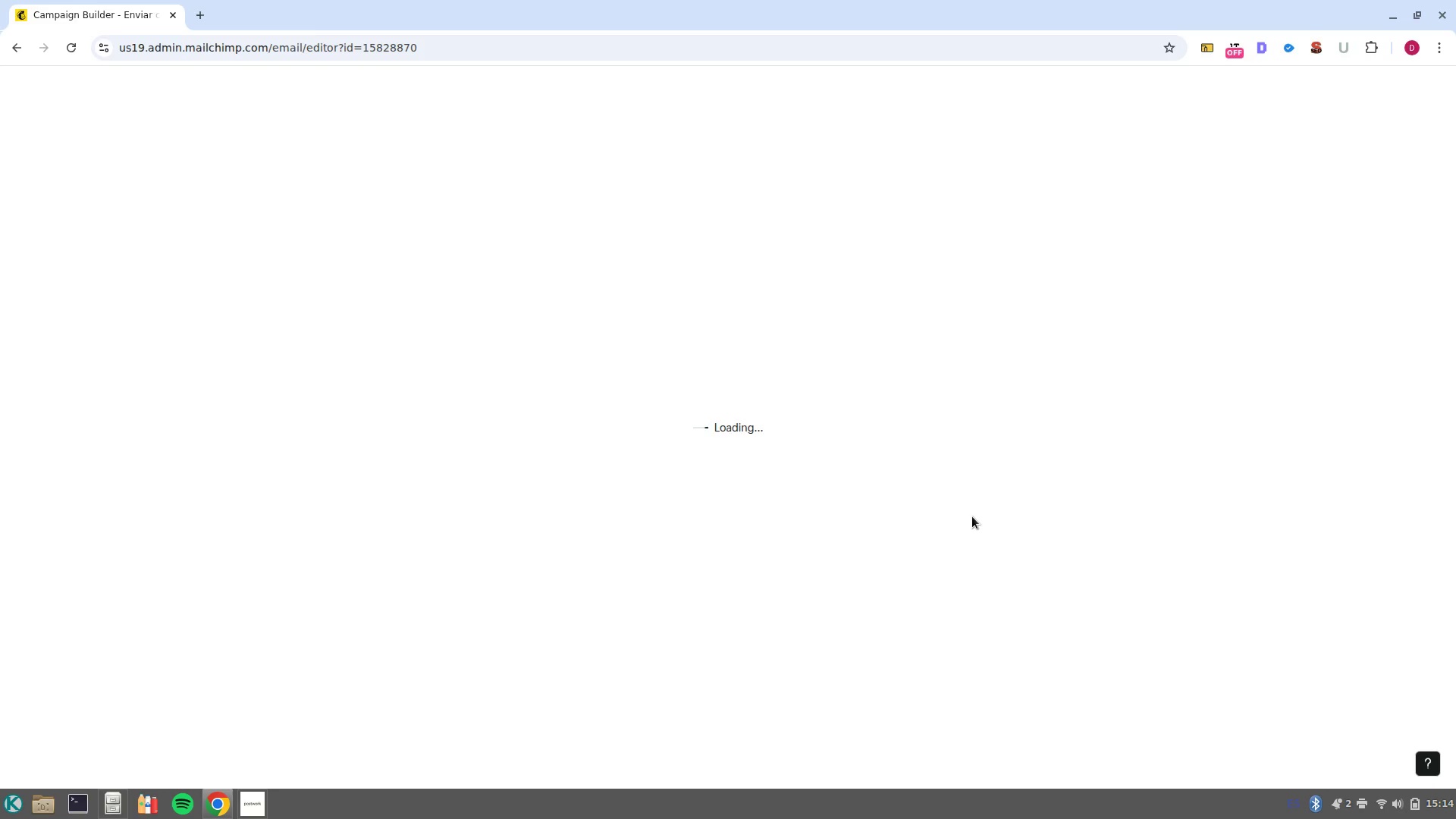 
left_click([331, 343])
 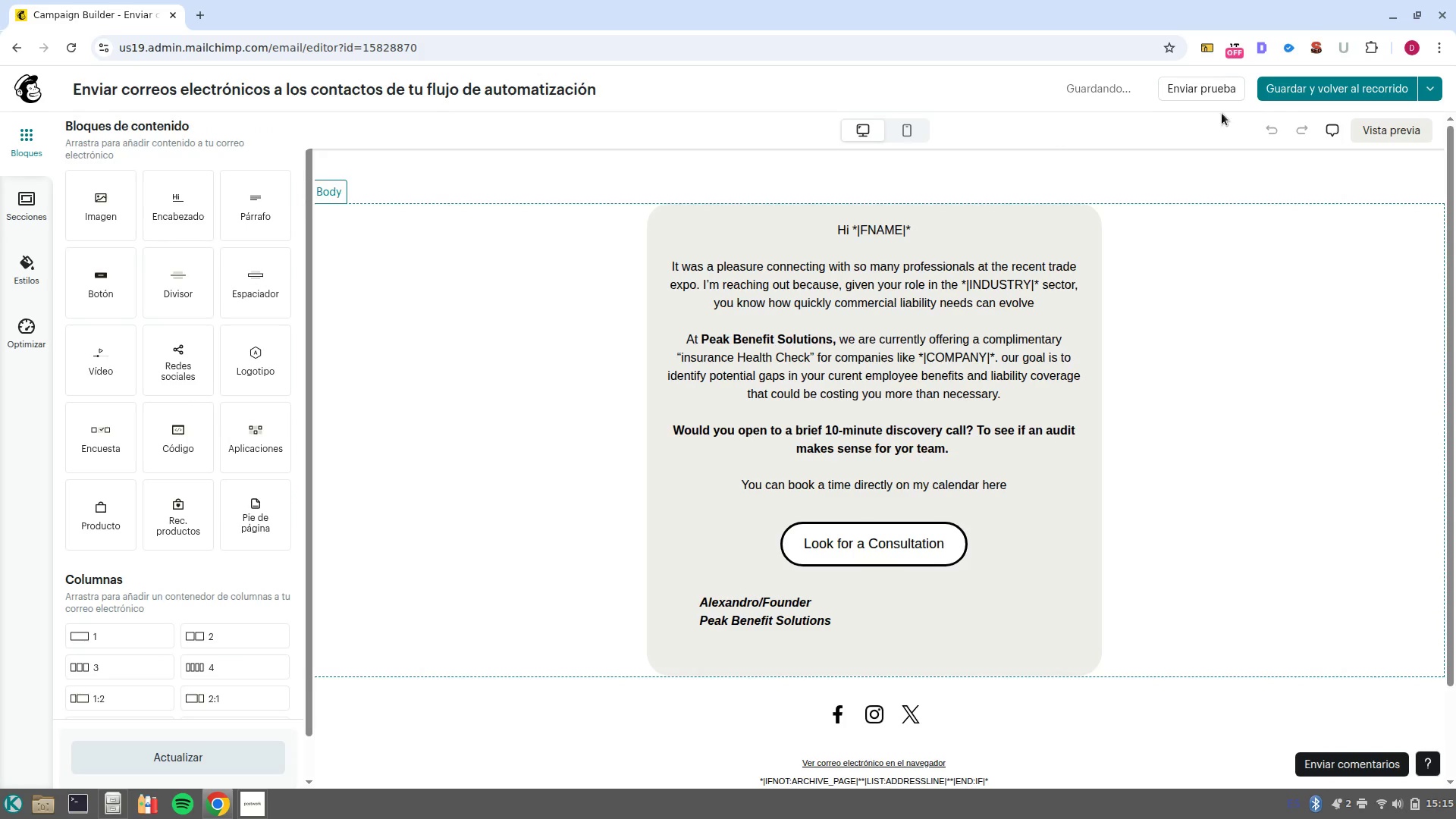 
left_click([1301, 95])
 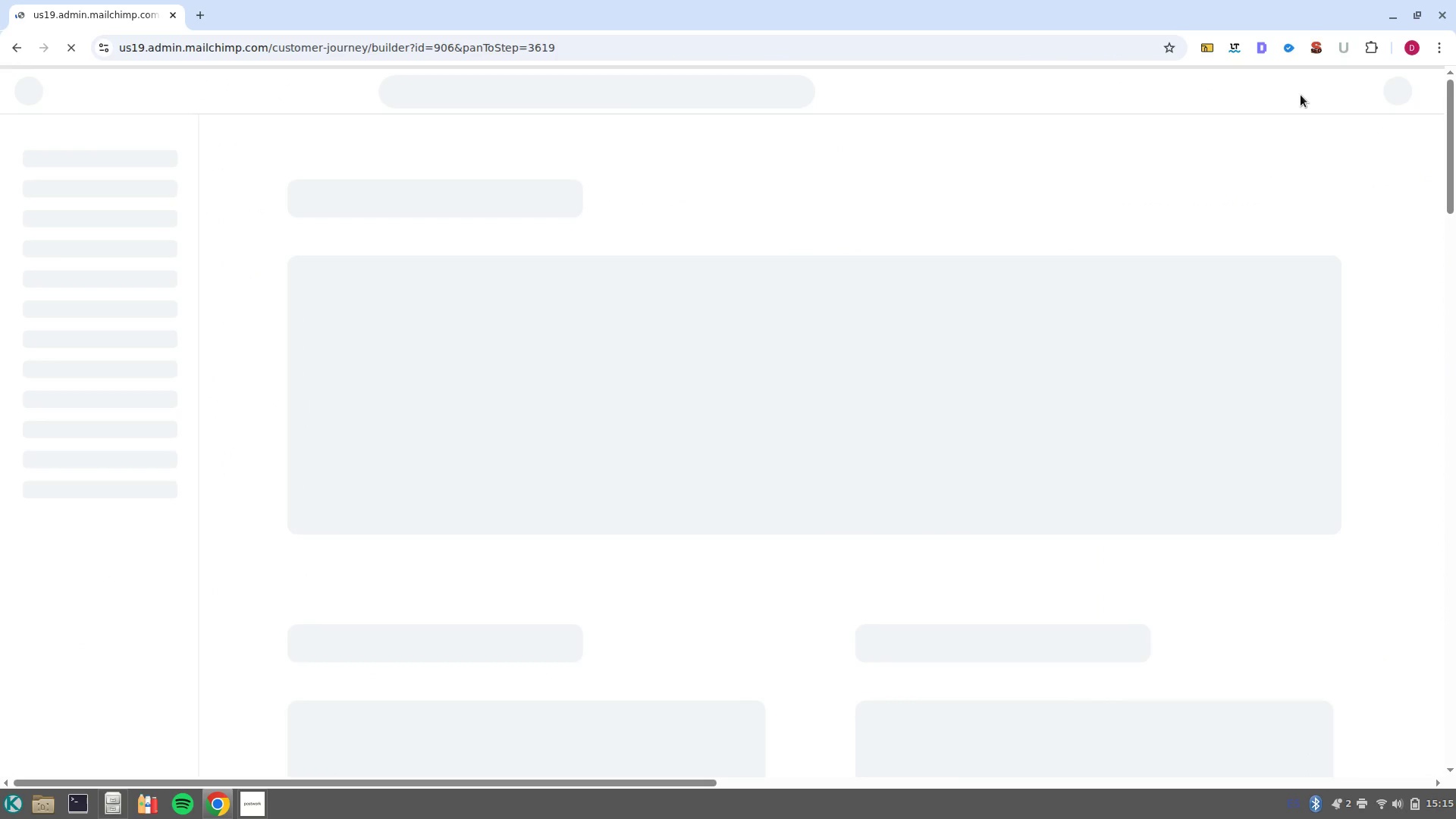 
wait(8.87)
 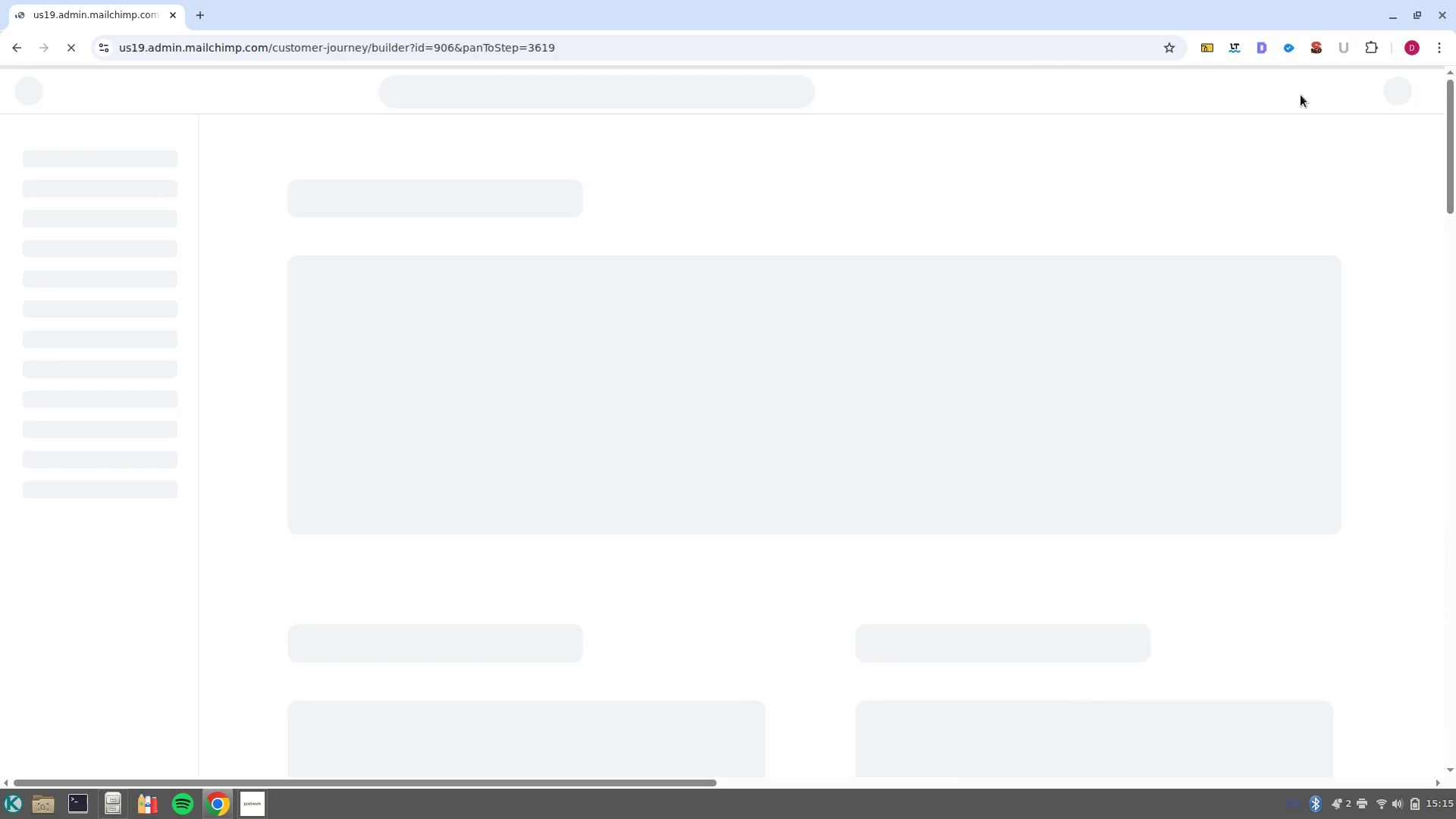 
left_click([930, 369])
 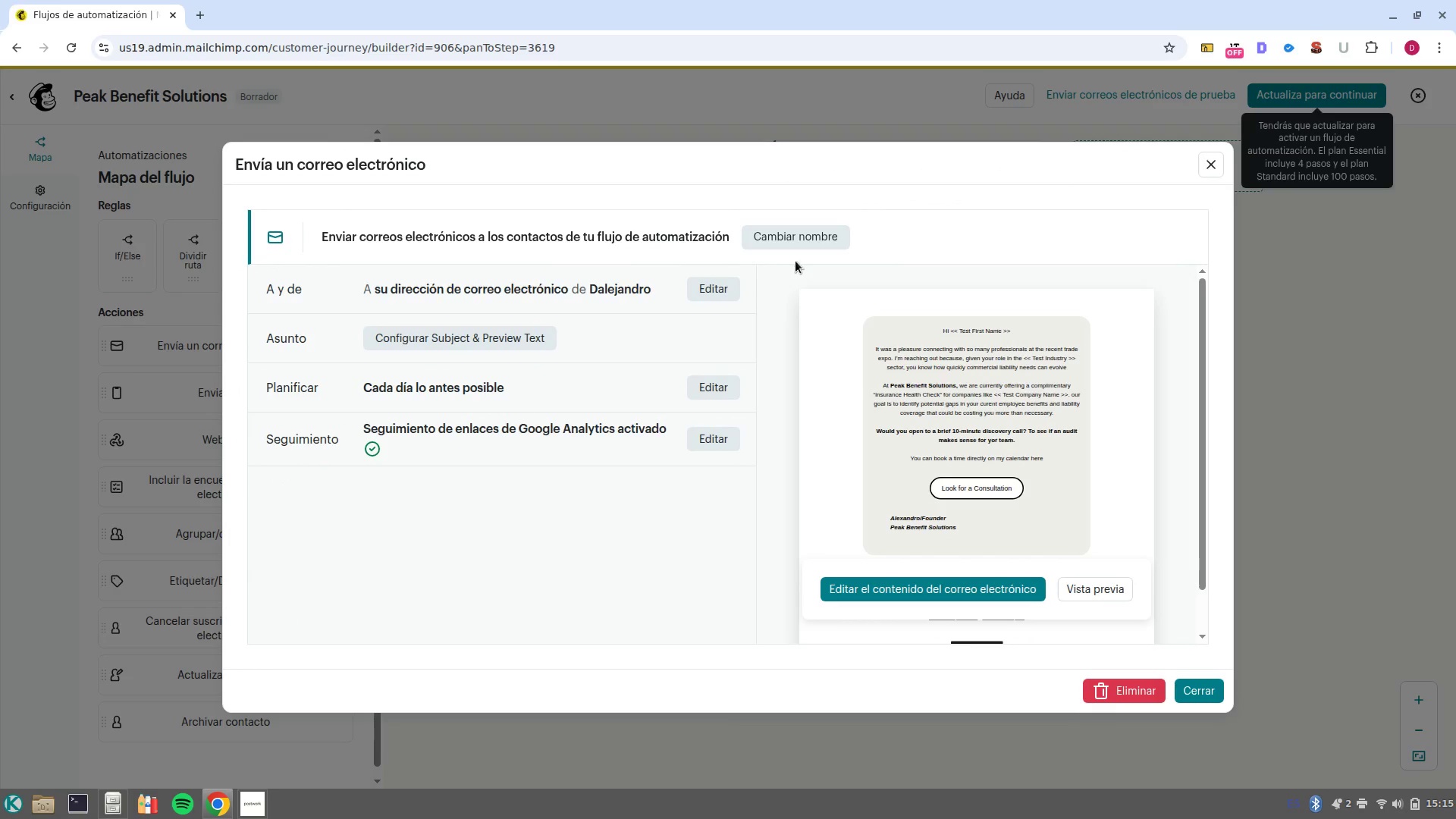 
left_click([800, 243])
 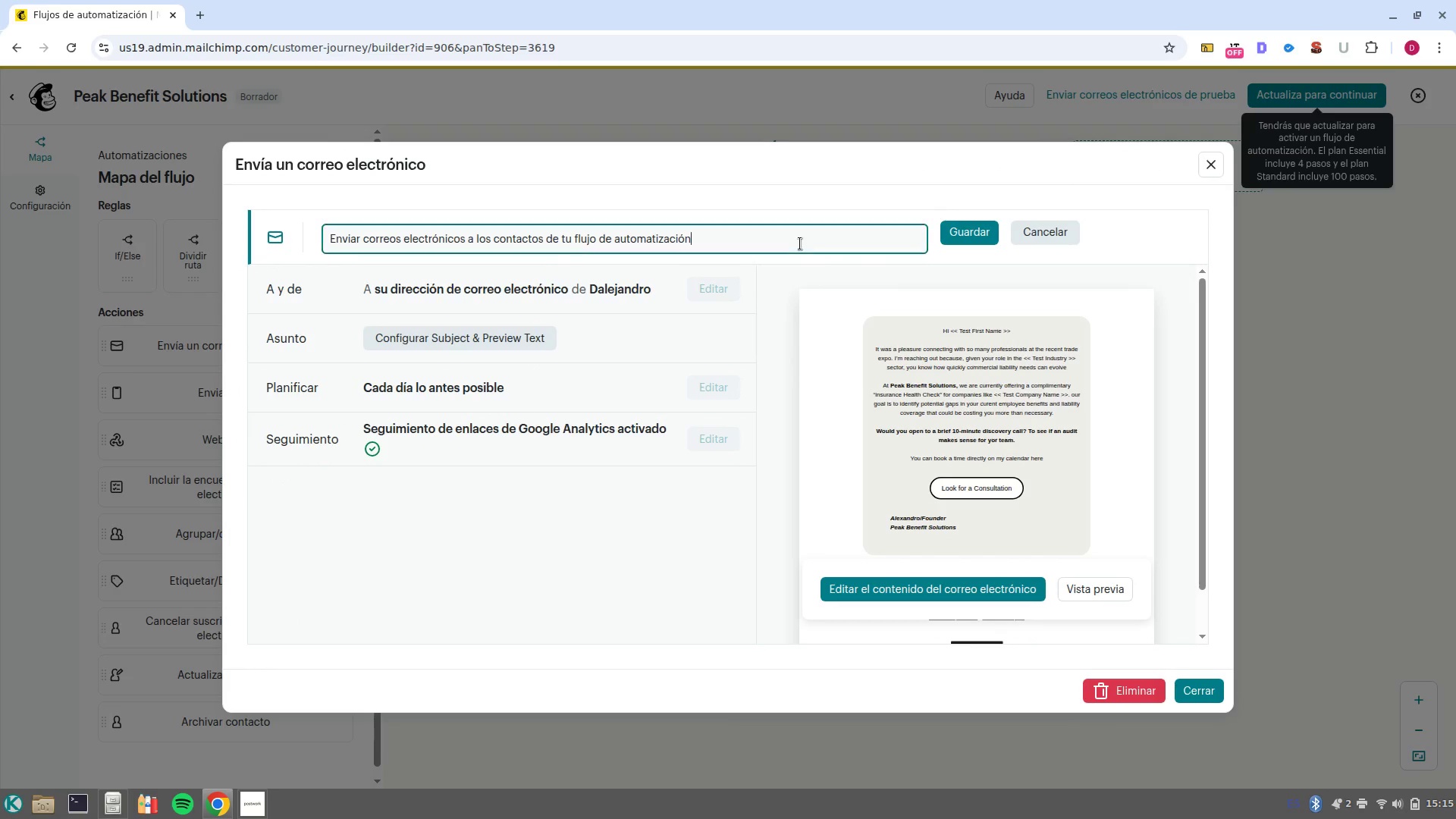 
double_click([800, 243])
 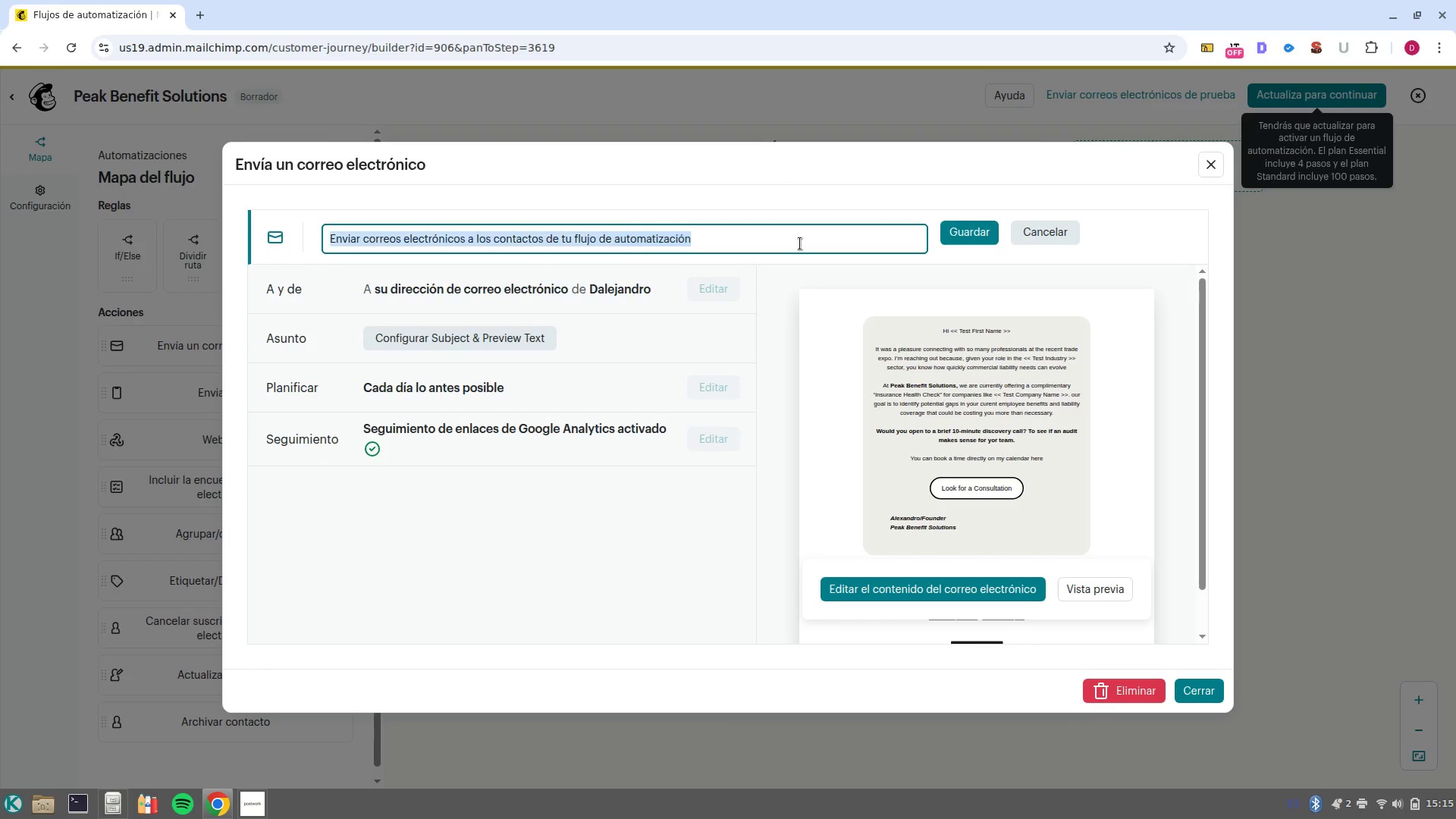 
triple_click([800, 243])
 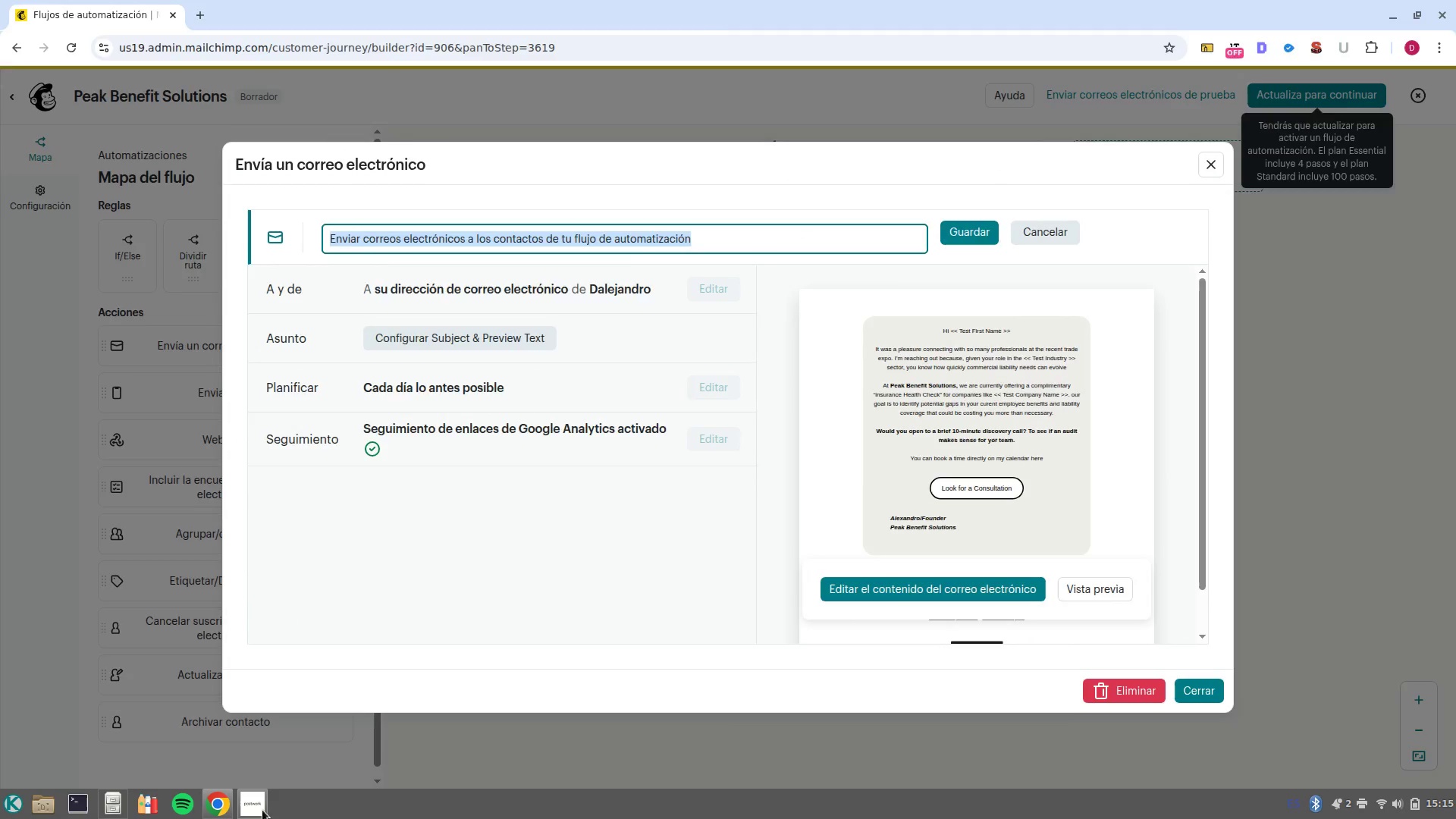 
left_click([262, 810])